 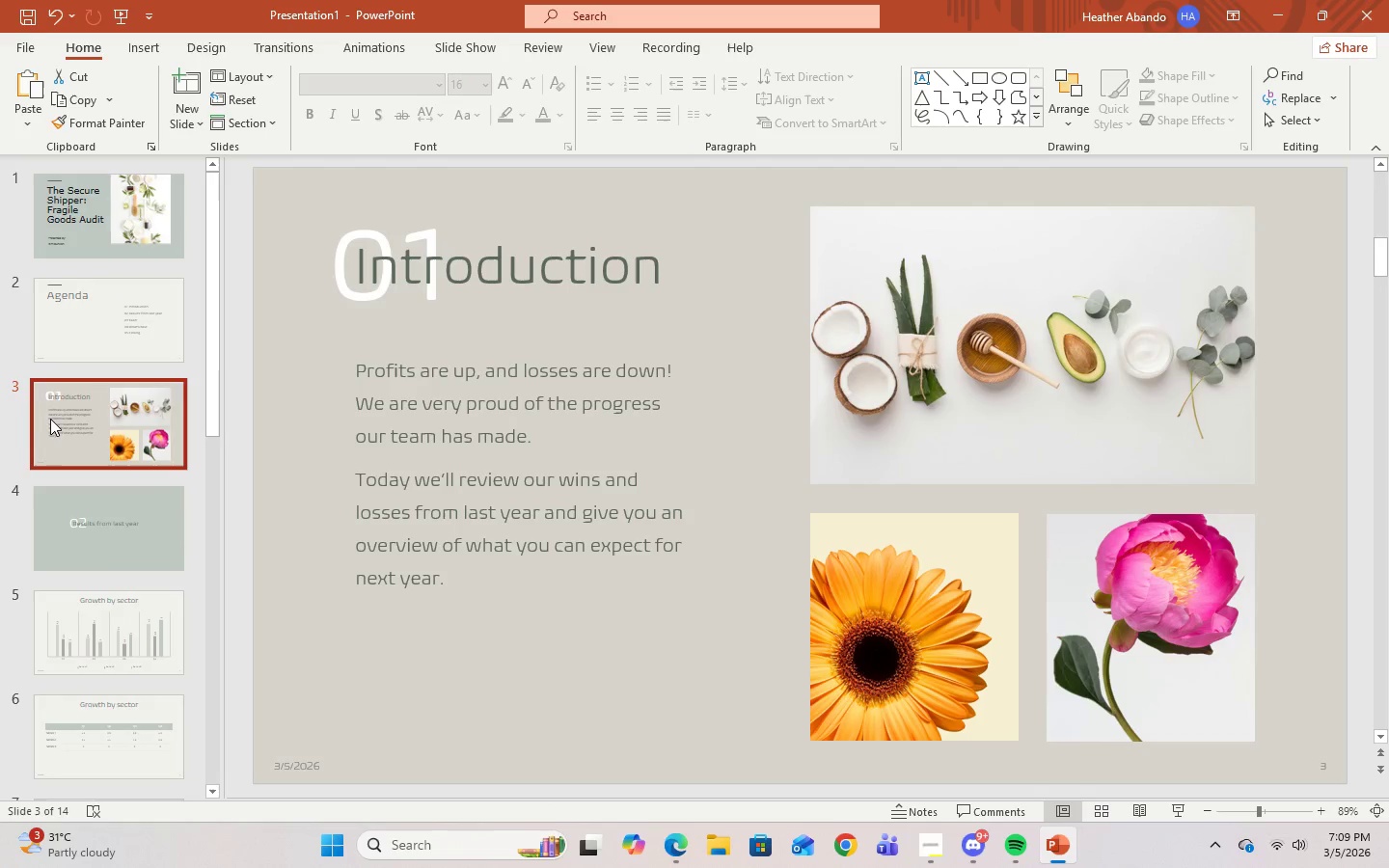 
left_click_drag(start_coordinate=[92, 415], to_coordinate=[95, 288])
 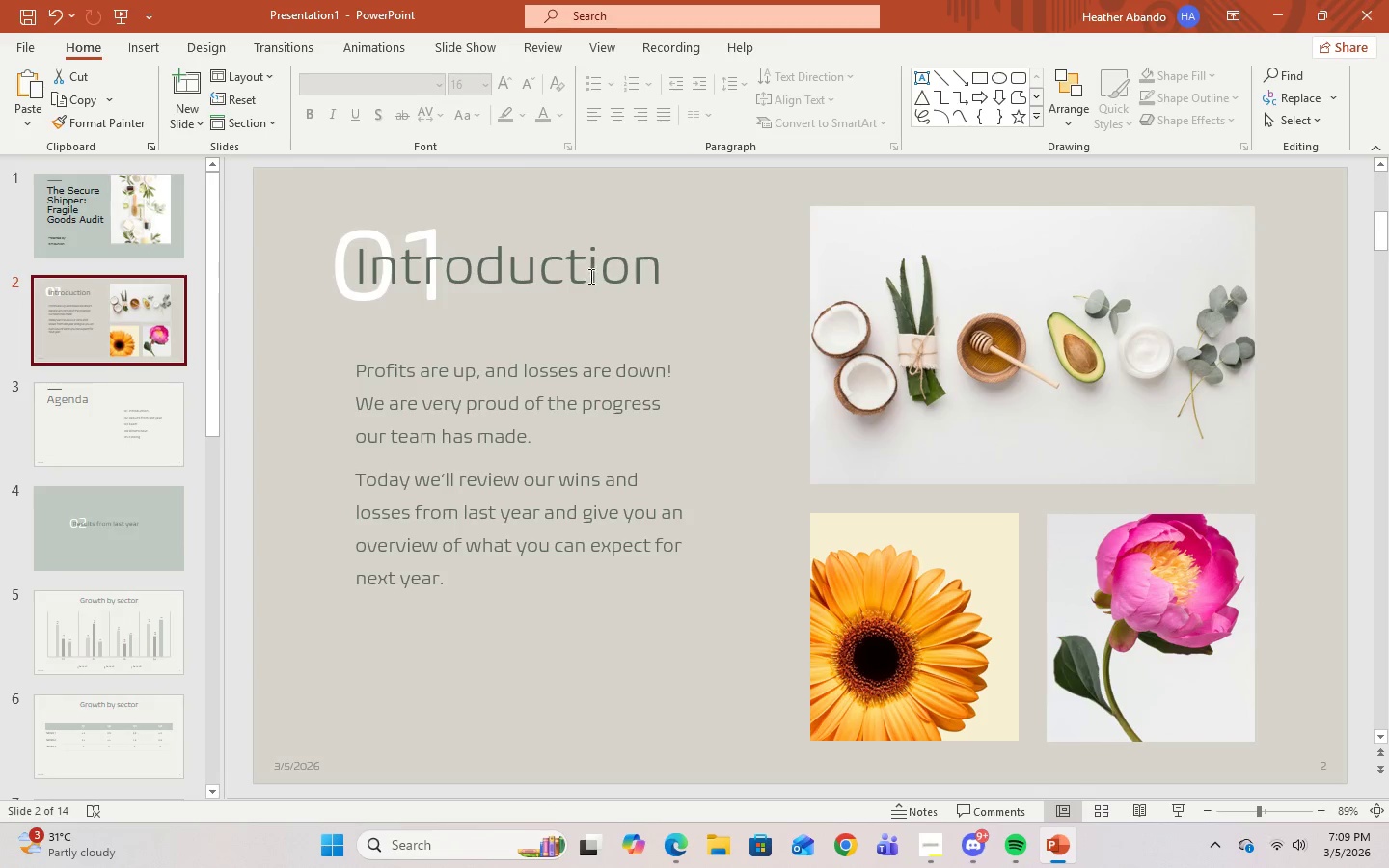 
left_click([598, 286])
 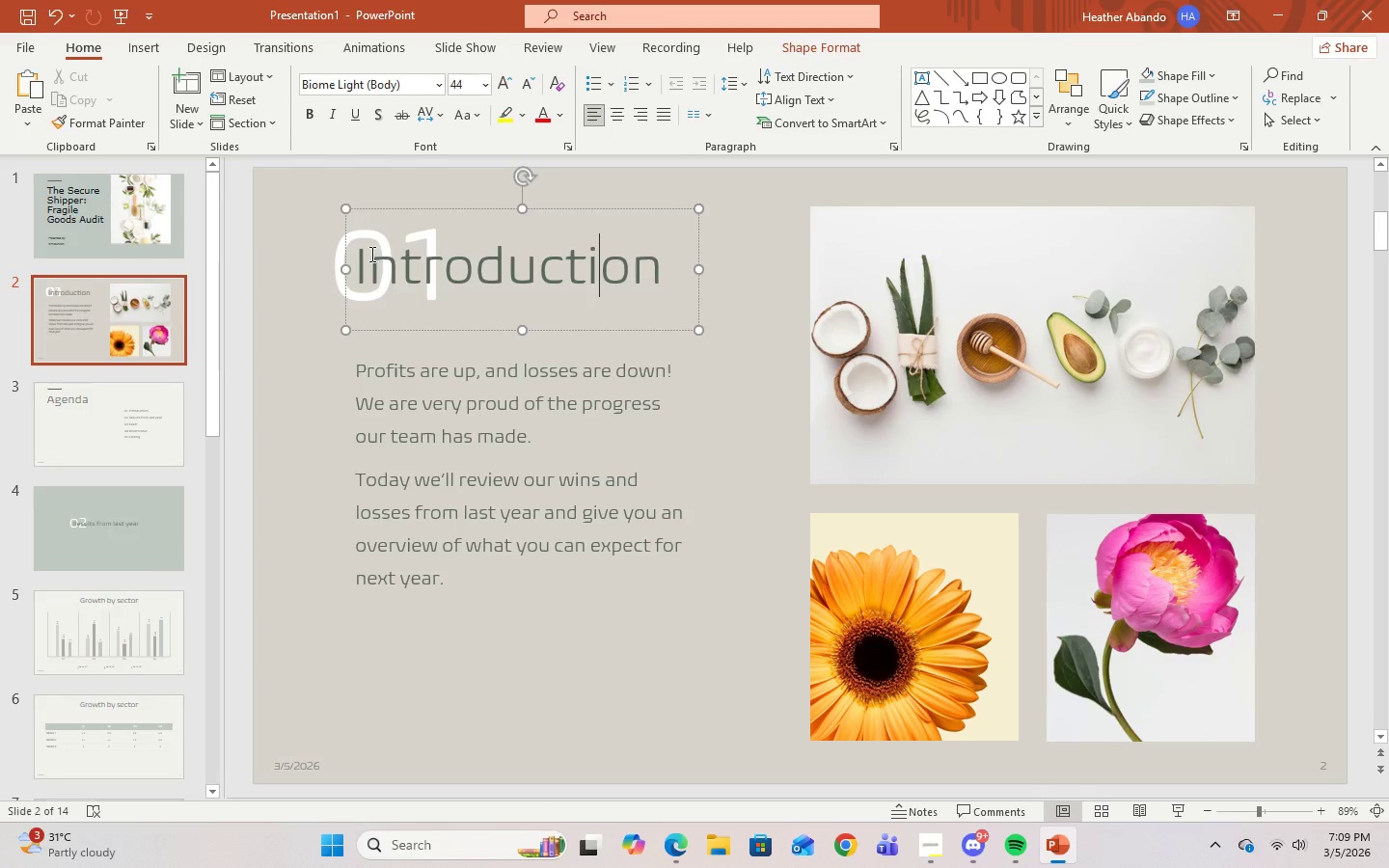 
left_click([361, 233])
 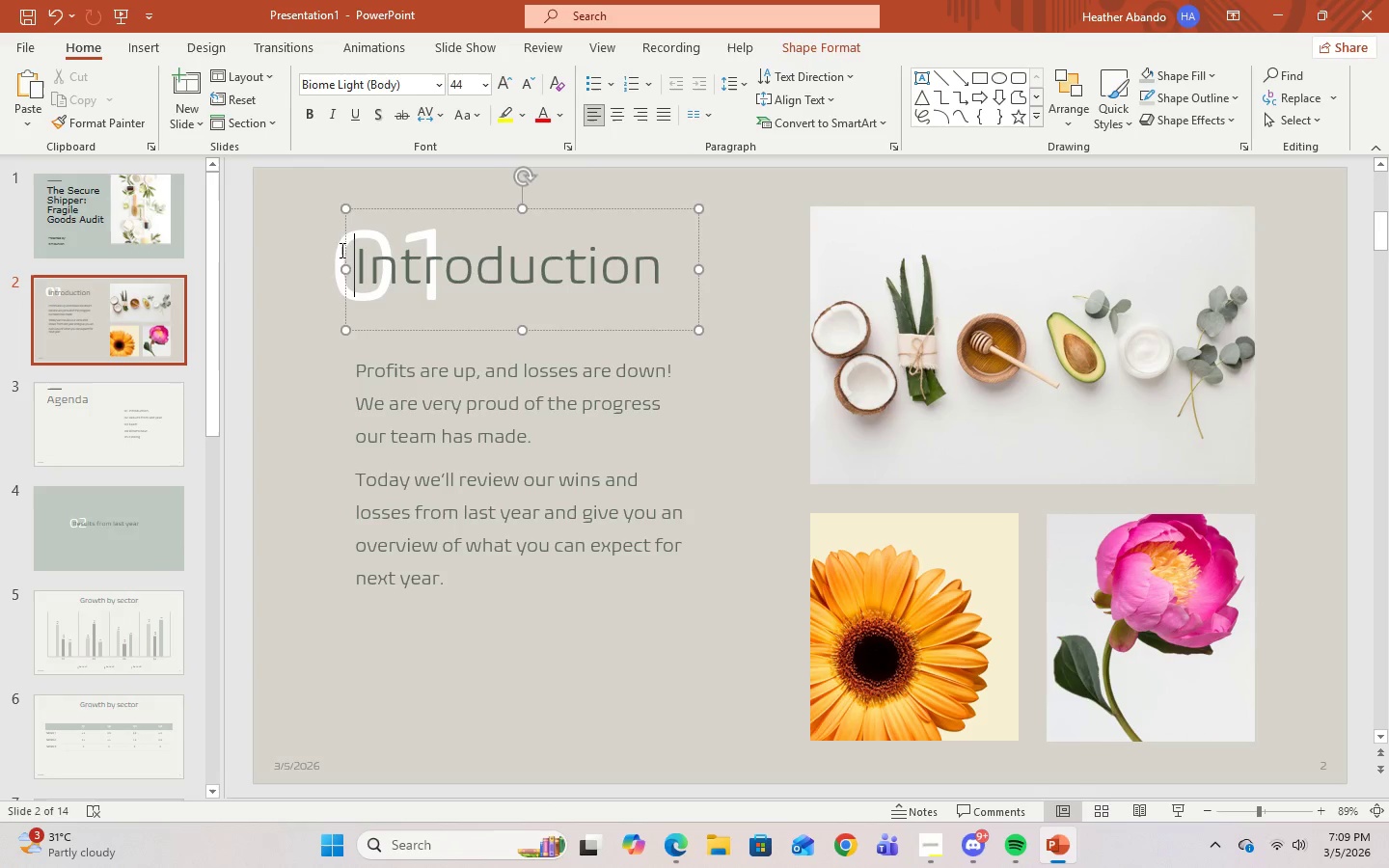 
left_click([341, 250])
 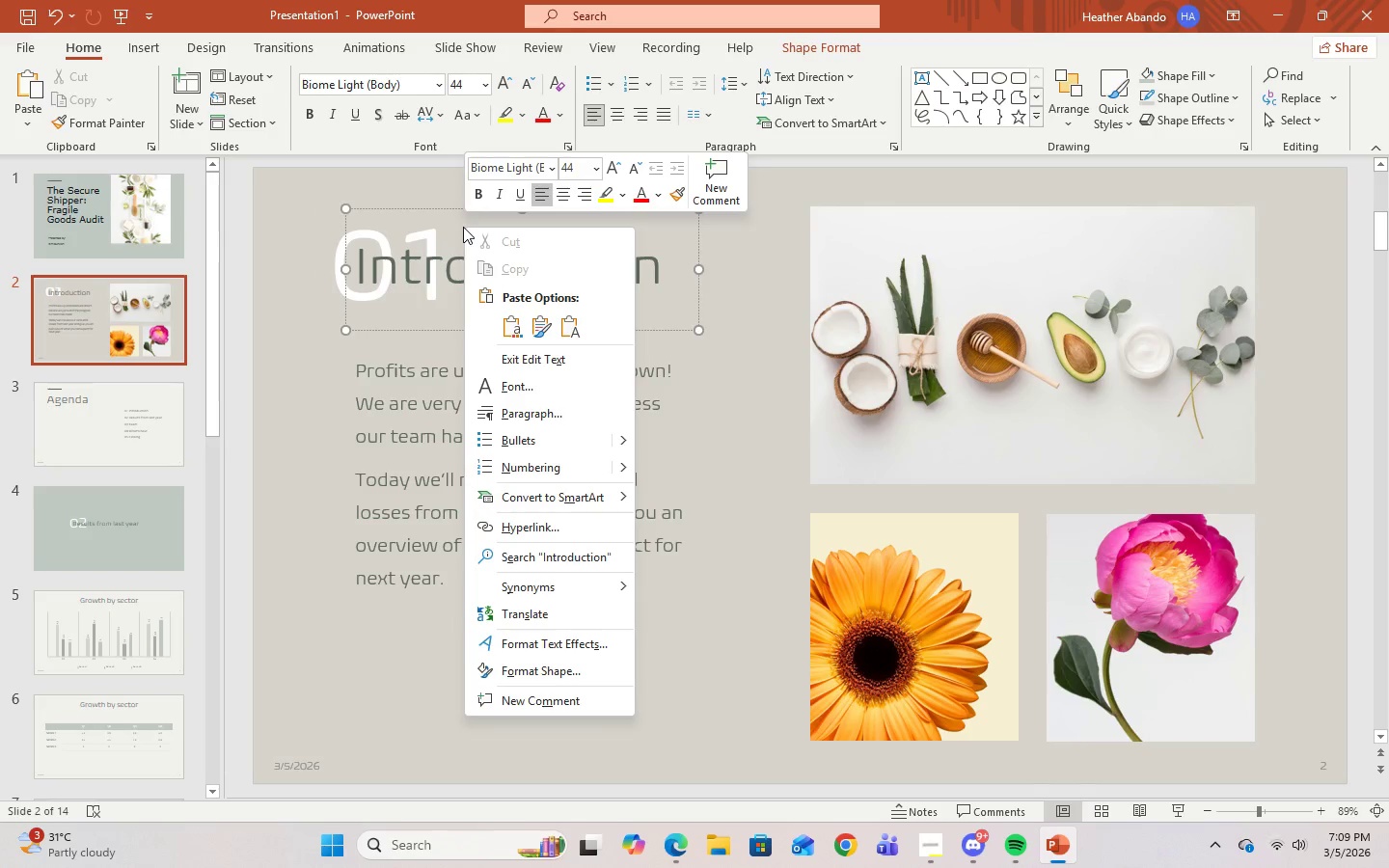 
wait(6.06)
 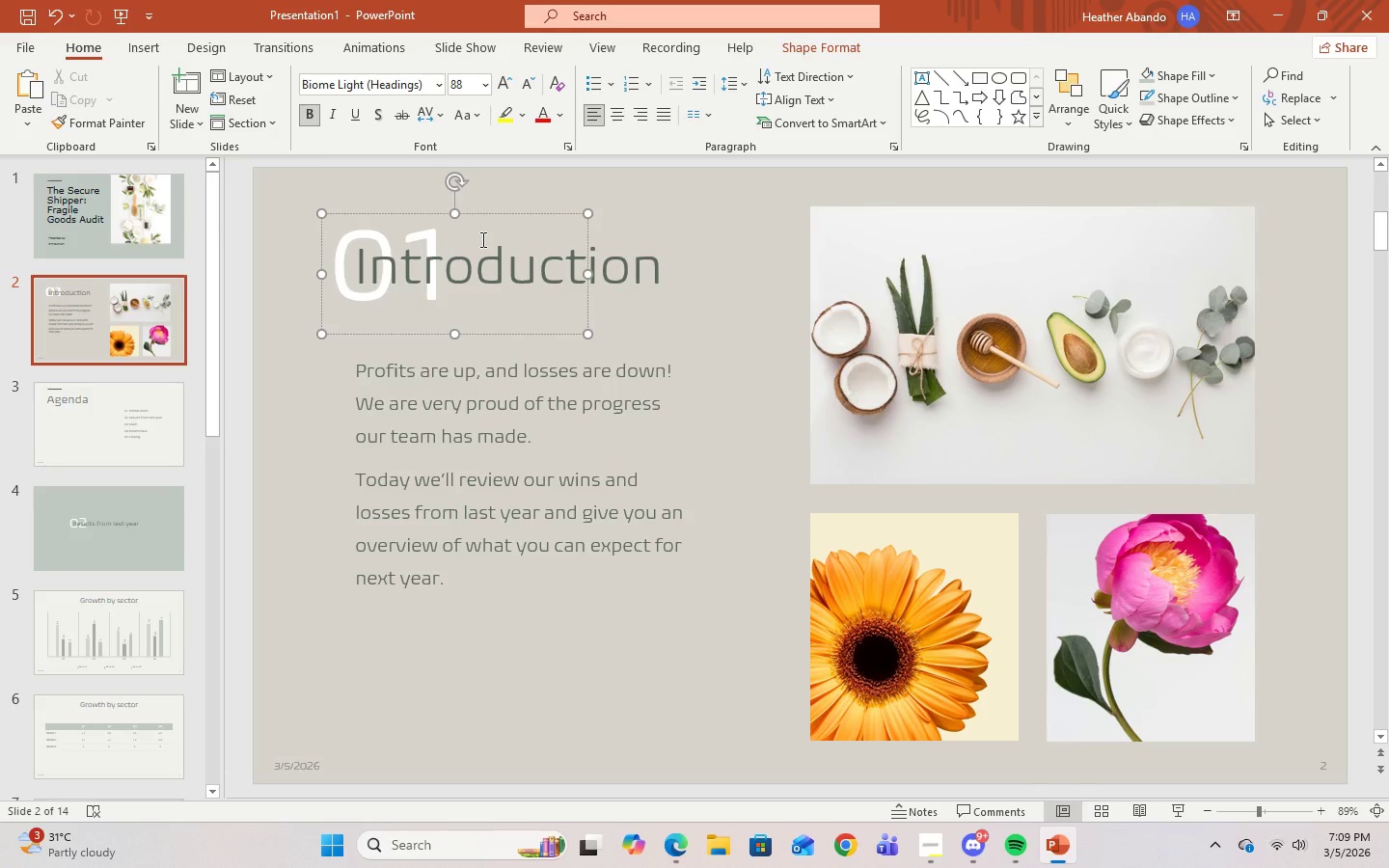 
left_click([339, 252])
 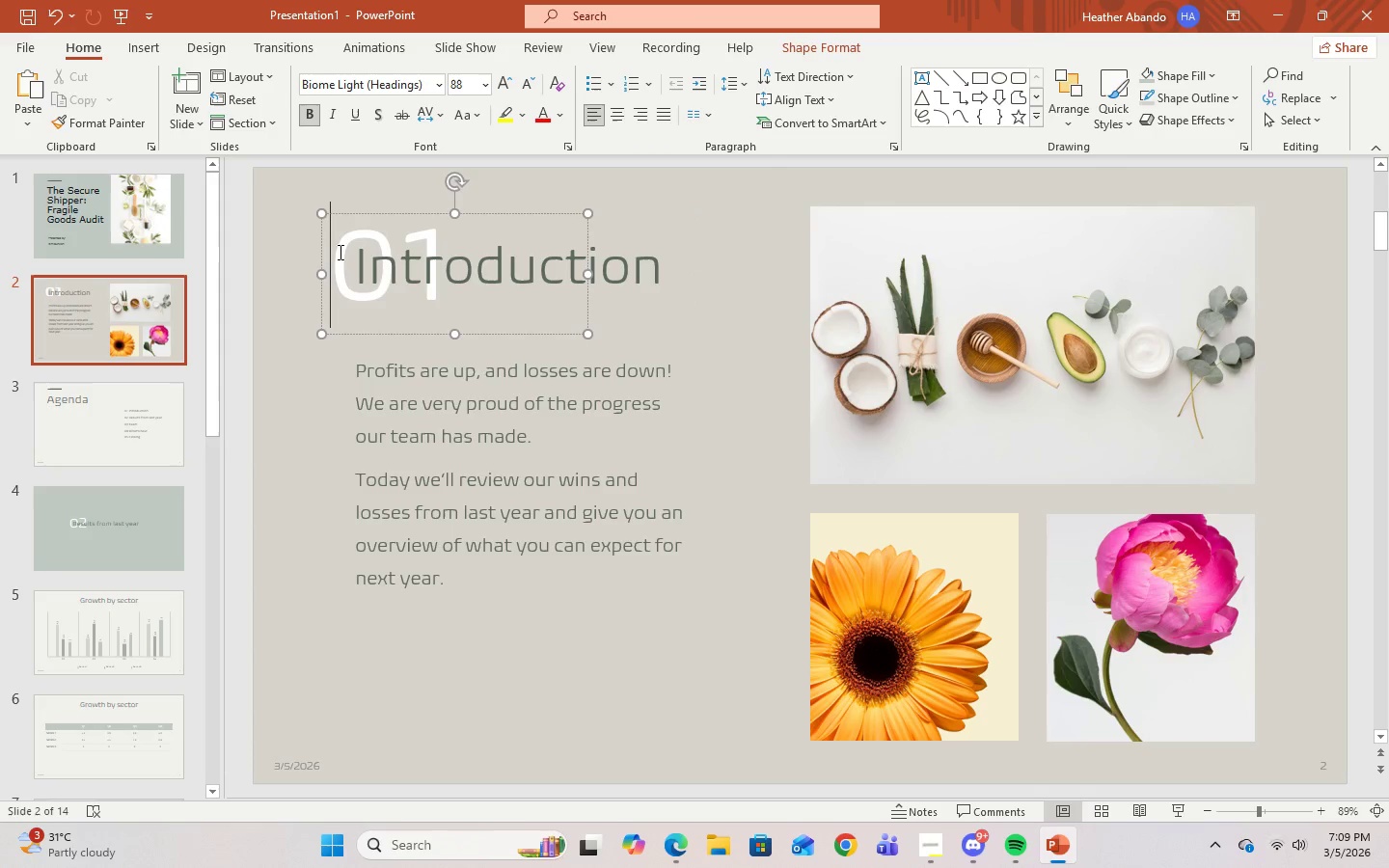 
right_click([339, 252])
 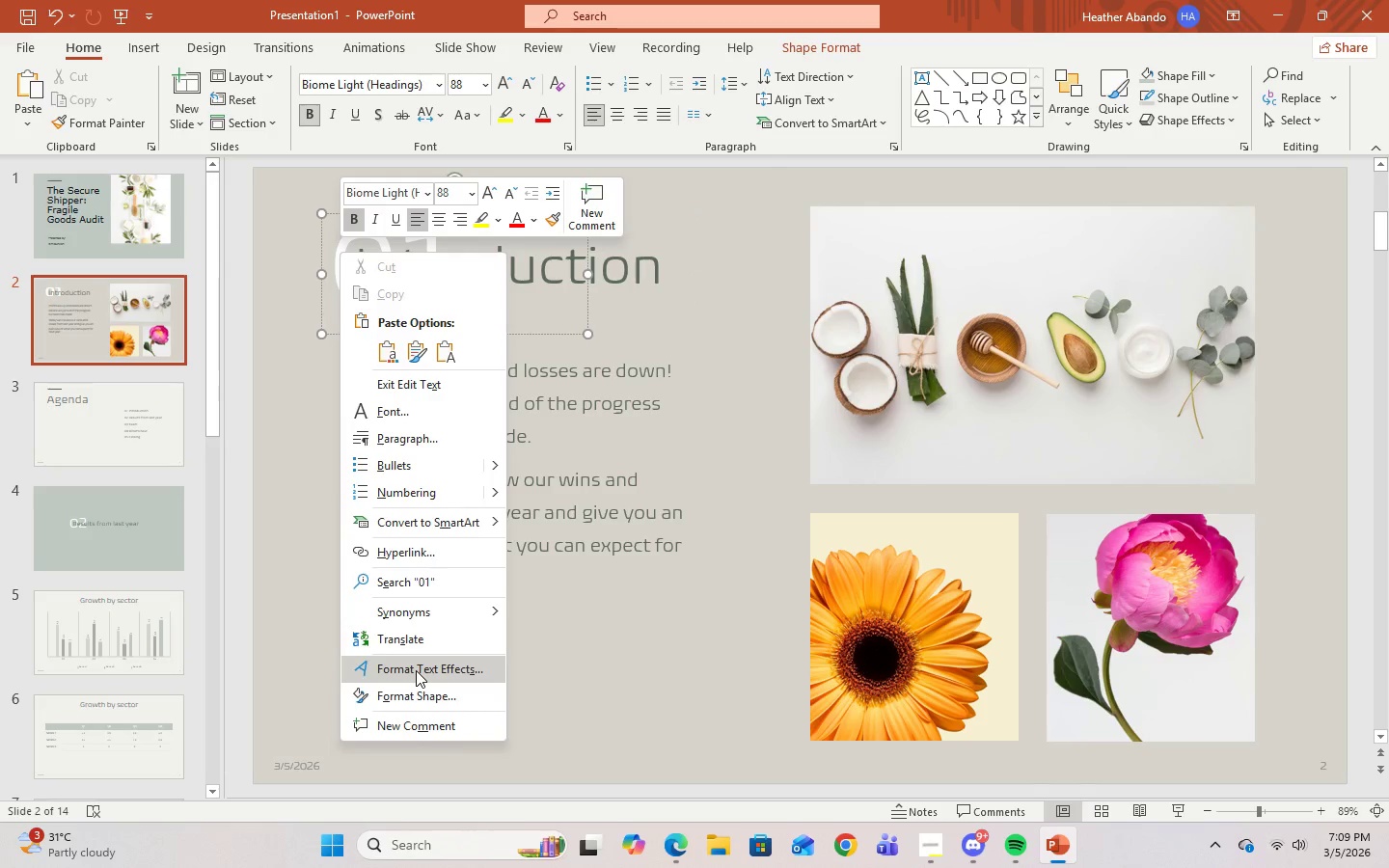 
left_click([755, 291])
 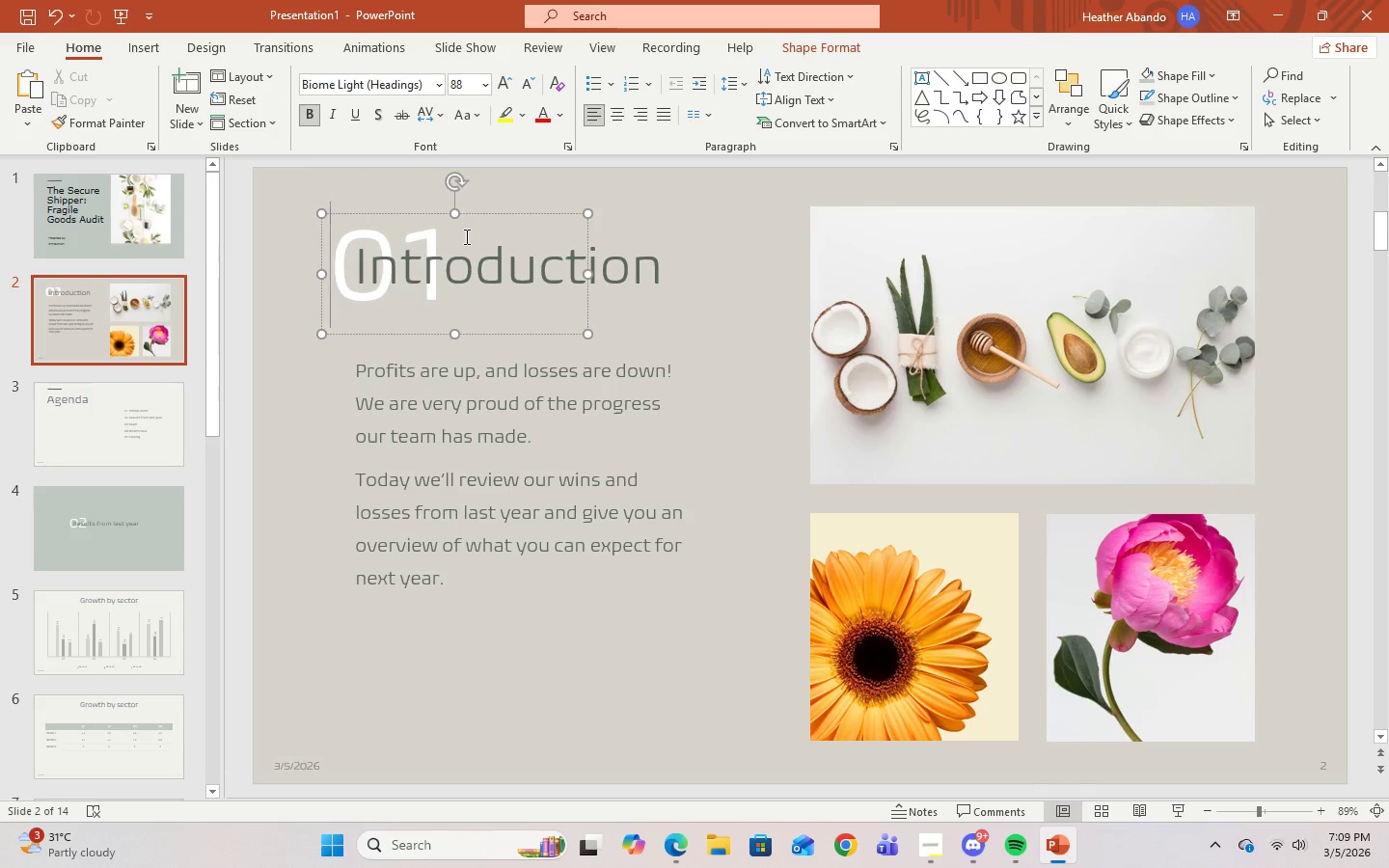 
key(Backspace)
 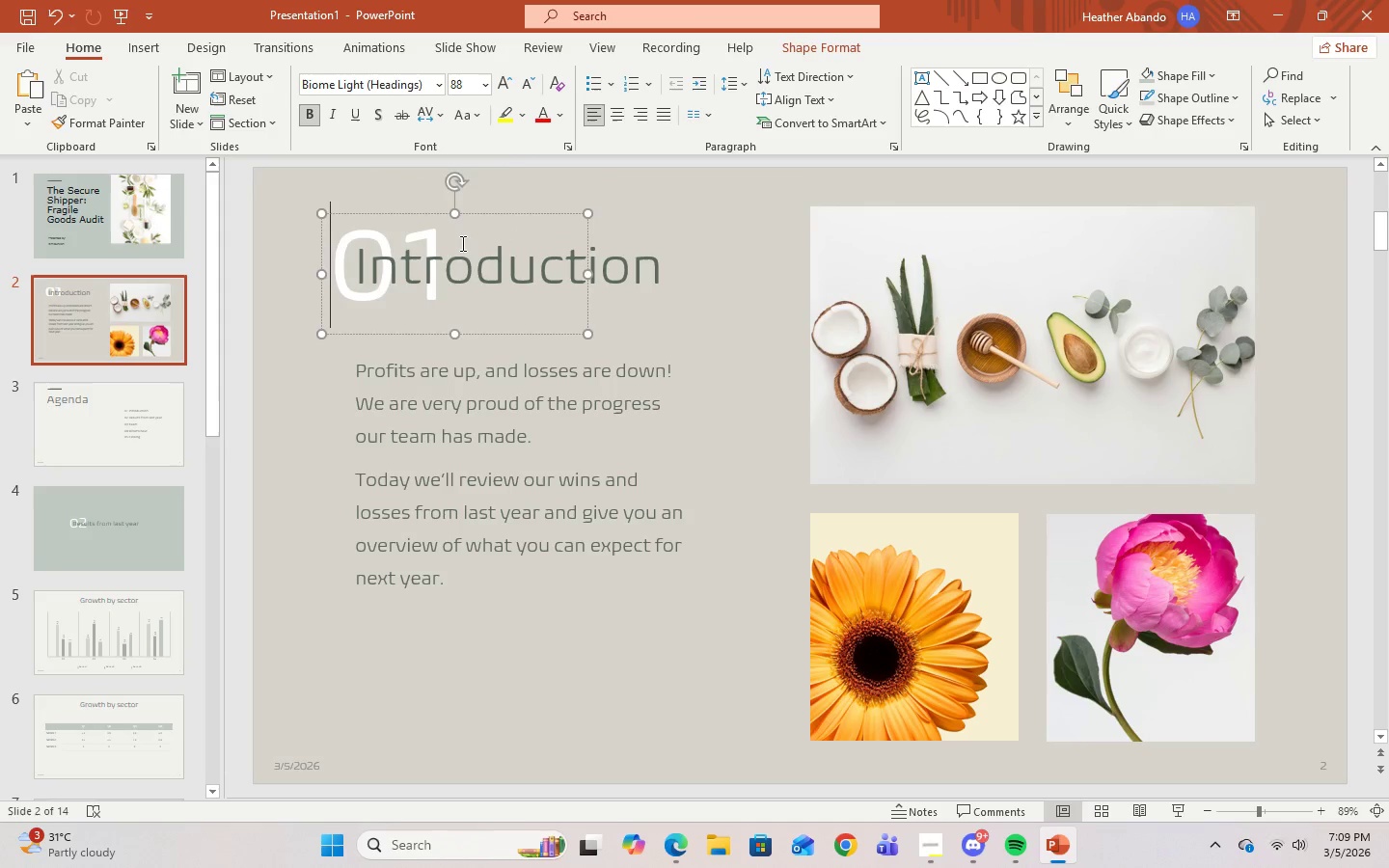 
left_click([461, 243])
 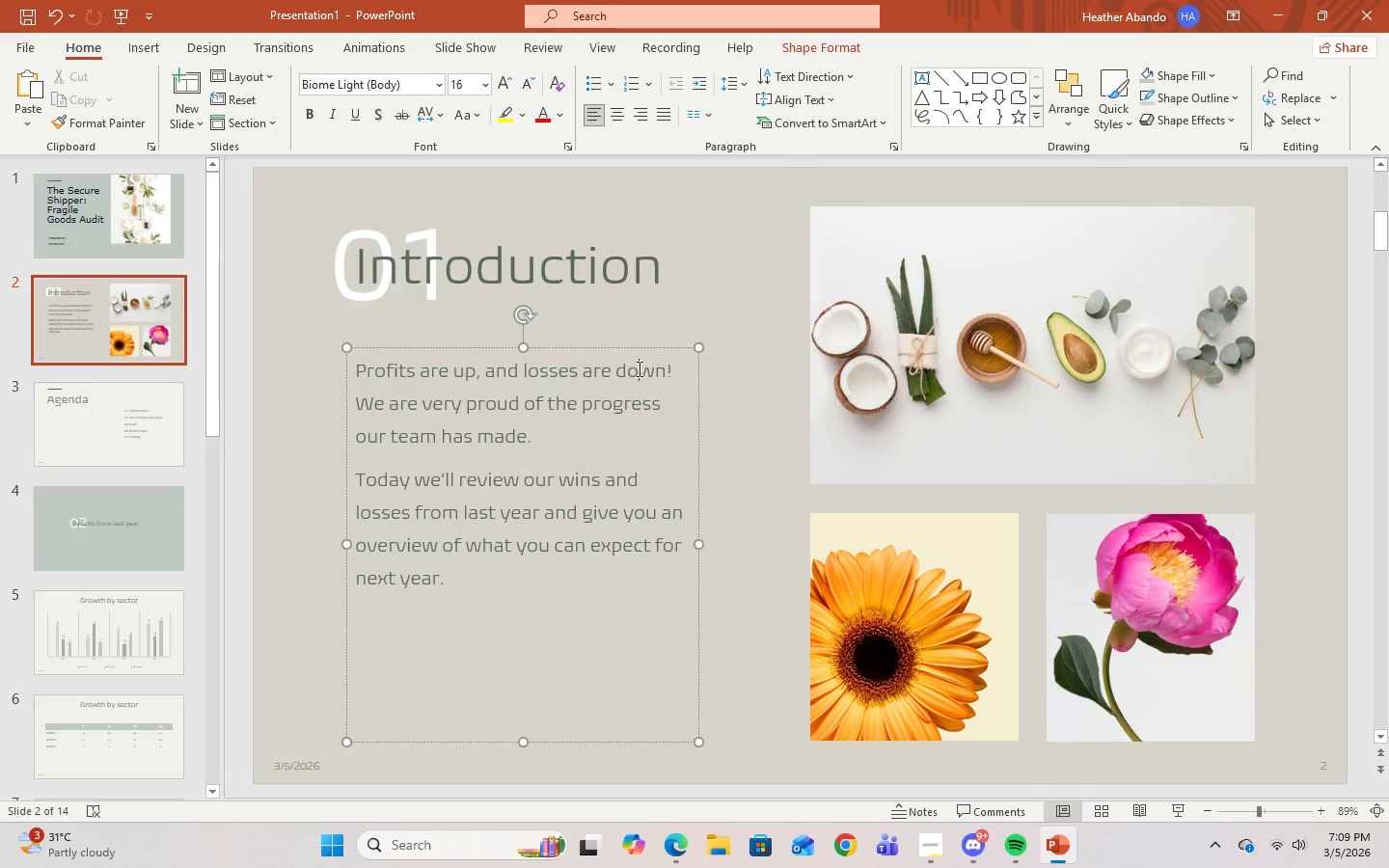 
double_click([546, 274])
 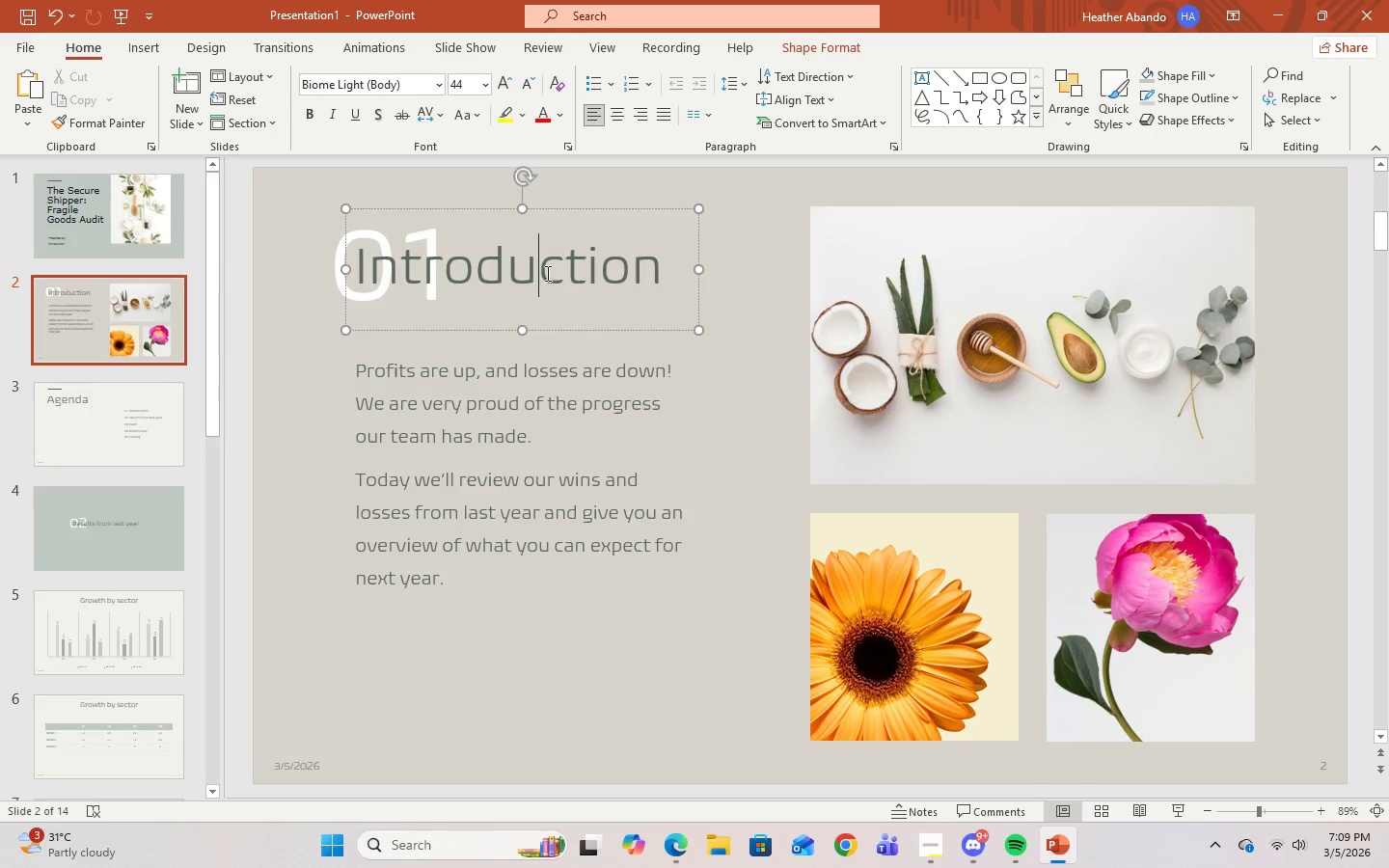 
left_click_drag(start_coordinate=[546, 274], to_coordinate=[584, 307])
 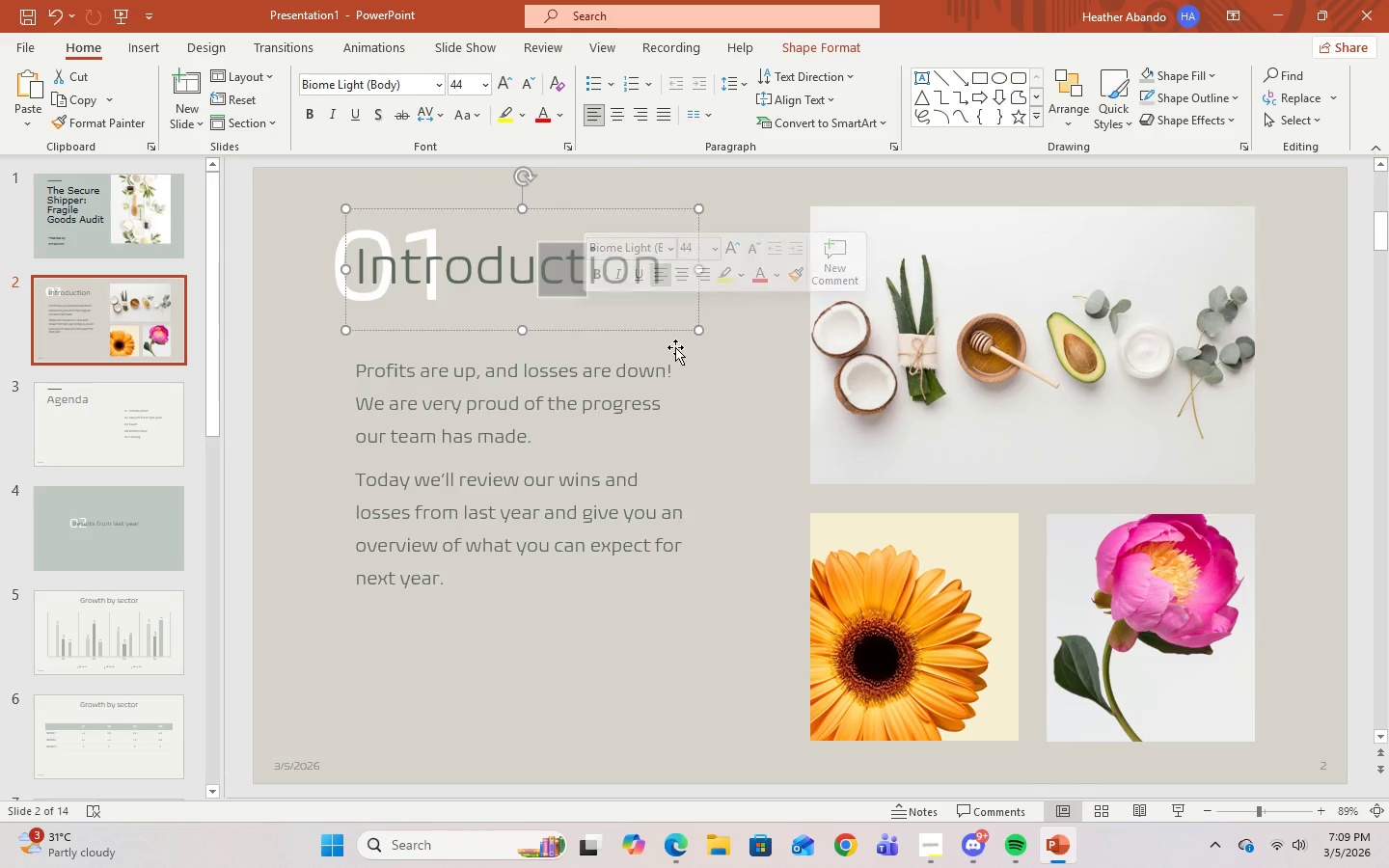 
left_click([675, 347])
 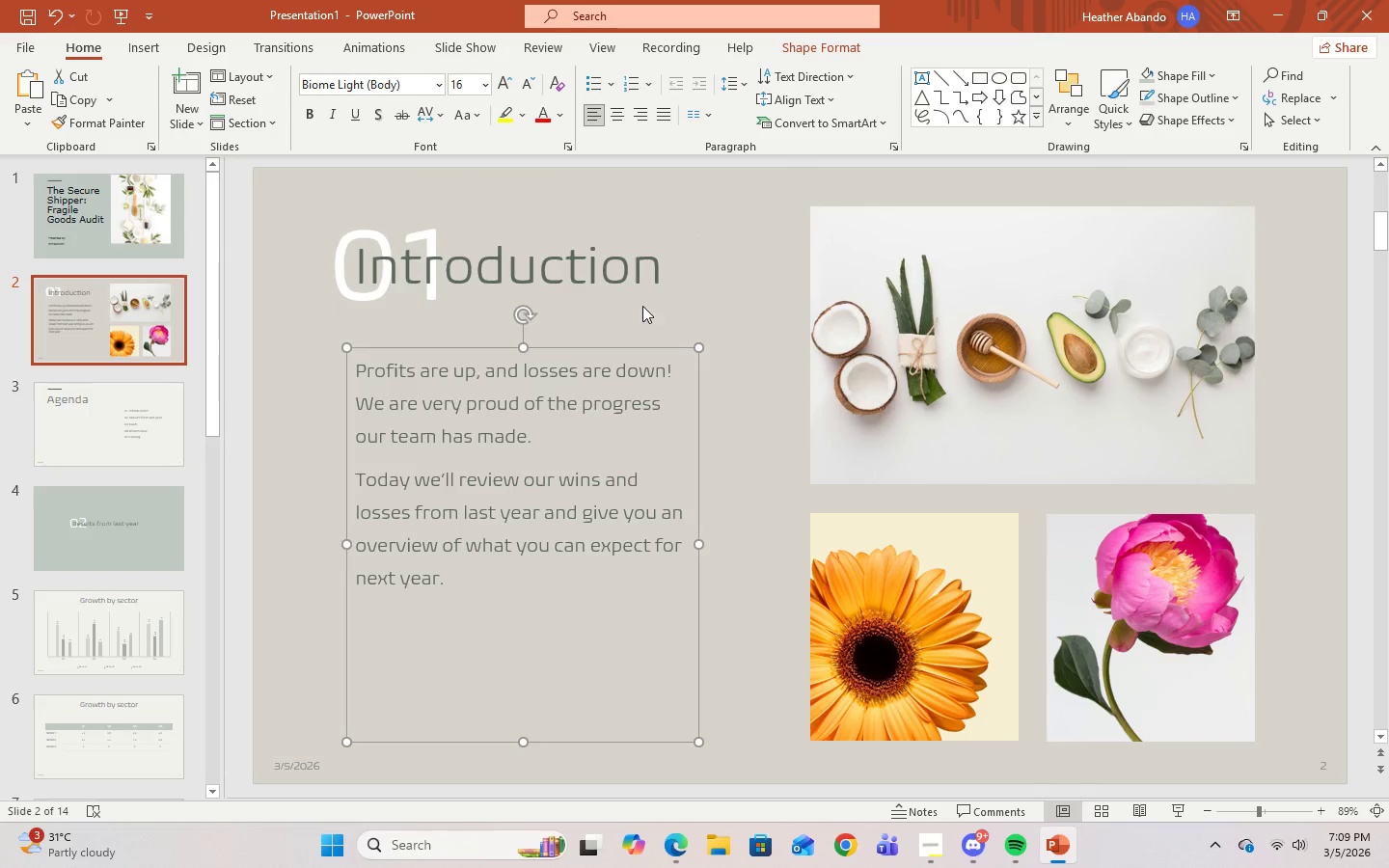 
left_click([641, 294])
 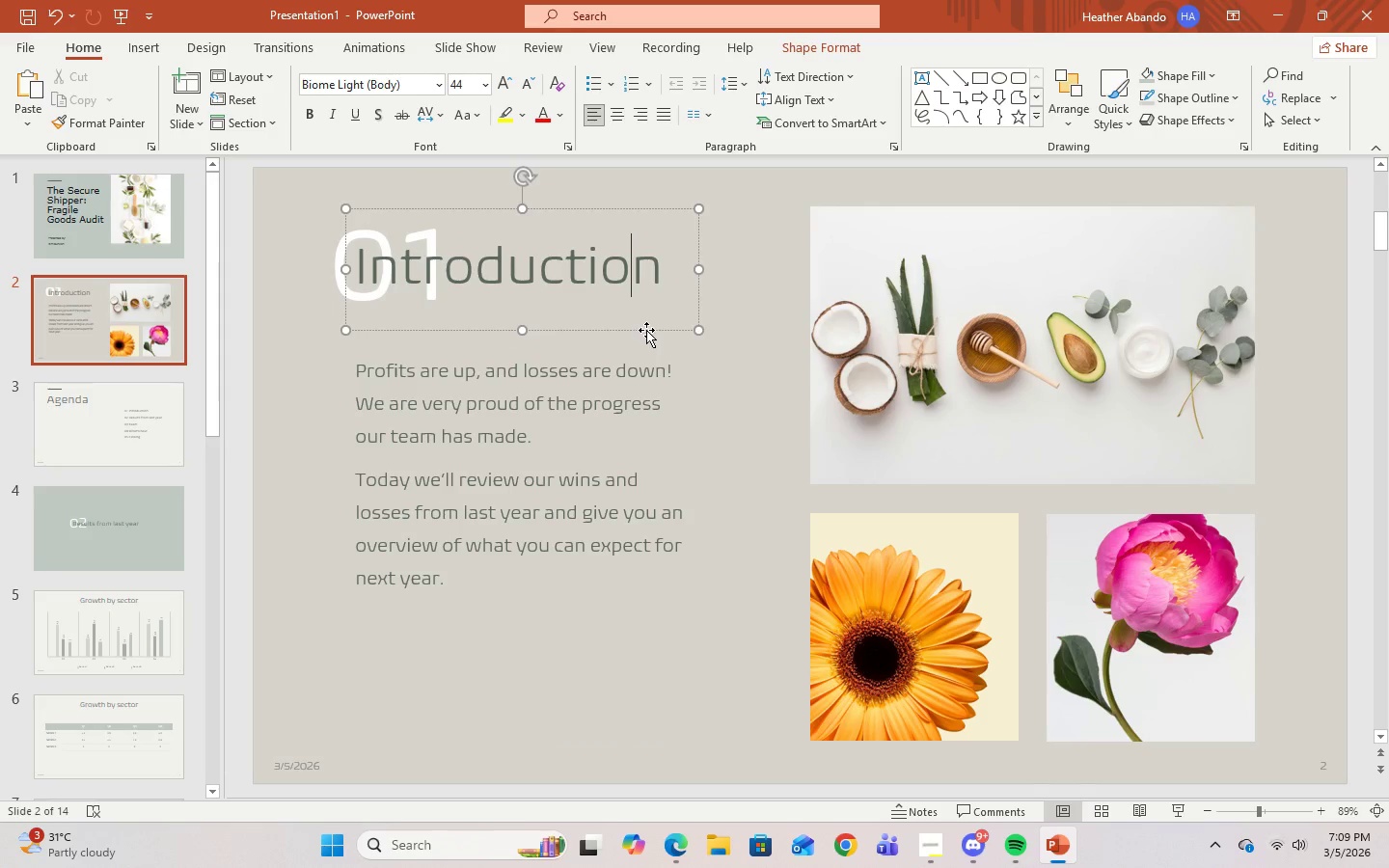 
left_click_drag(start_coordinate=[646, 330], to_coordinate=[711, 423])
 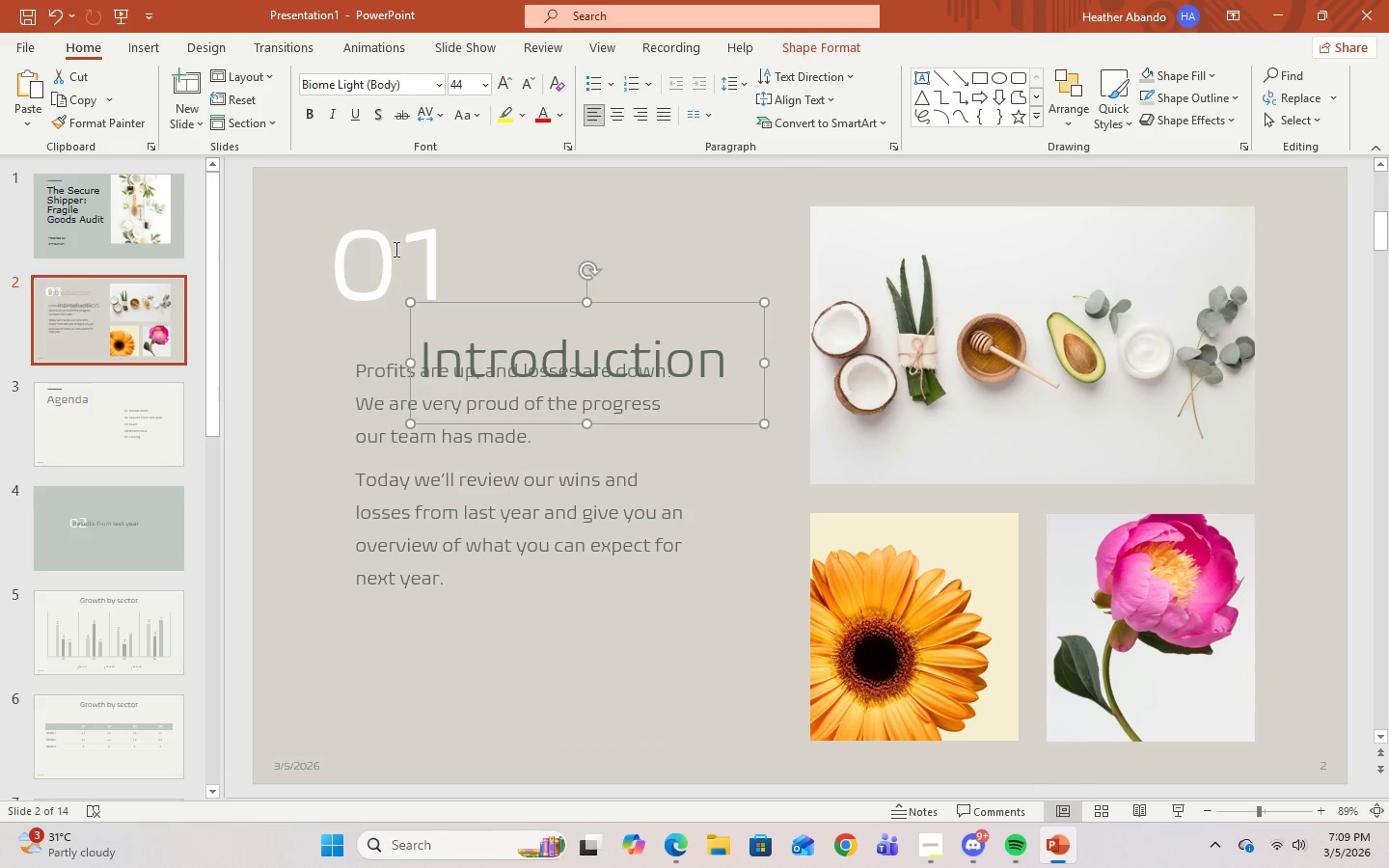 
left_click([395, 251])
 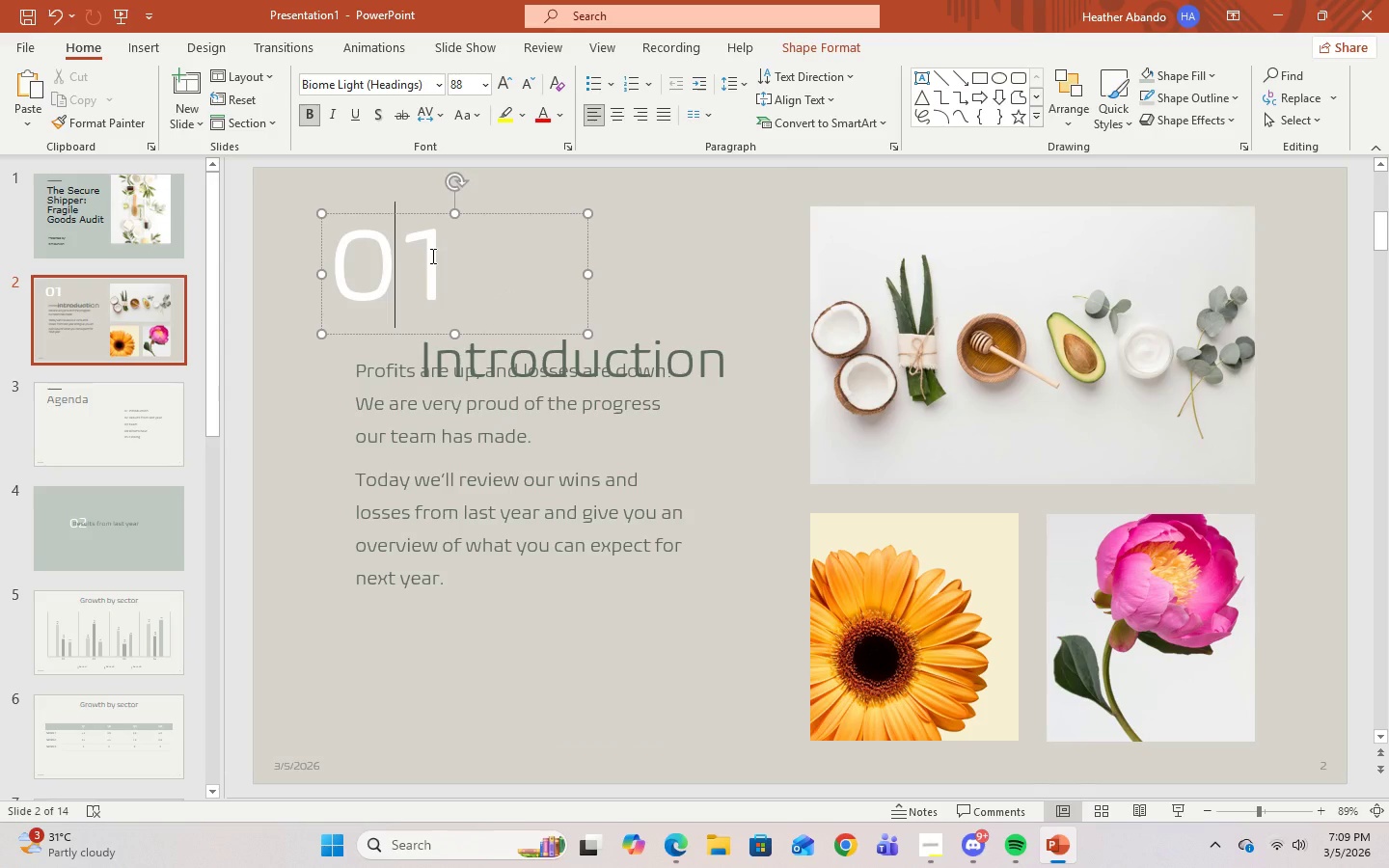 
left_click([431, 256])
 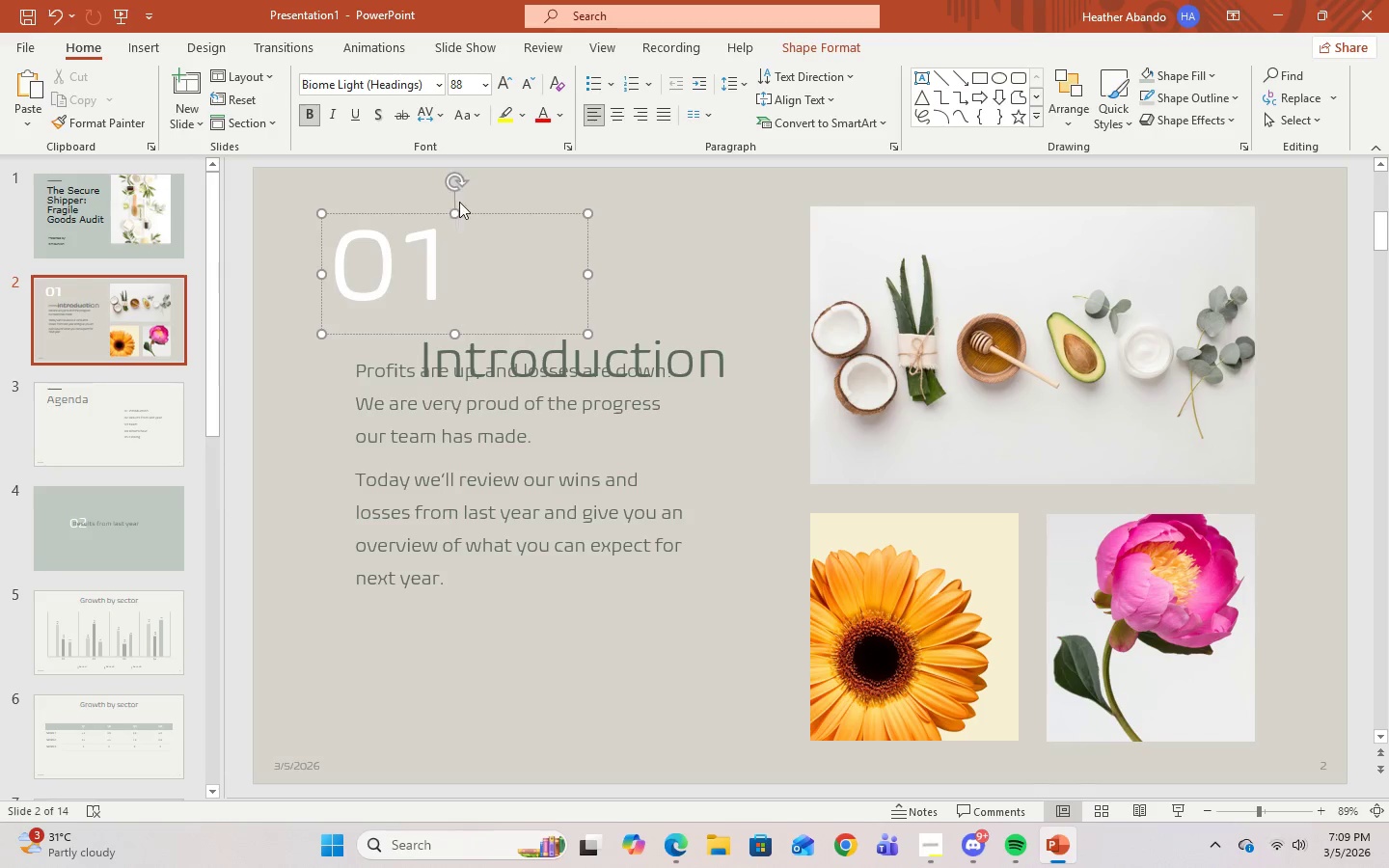 
right_click([469, 215])
 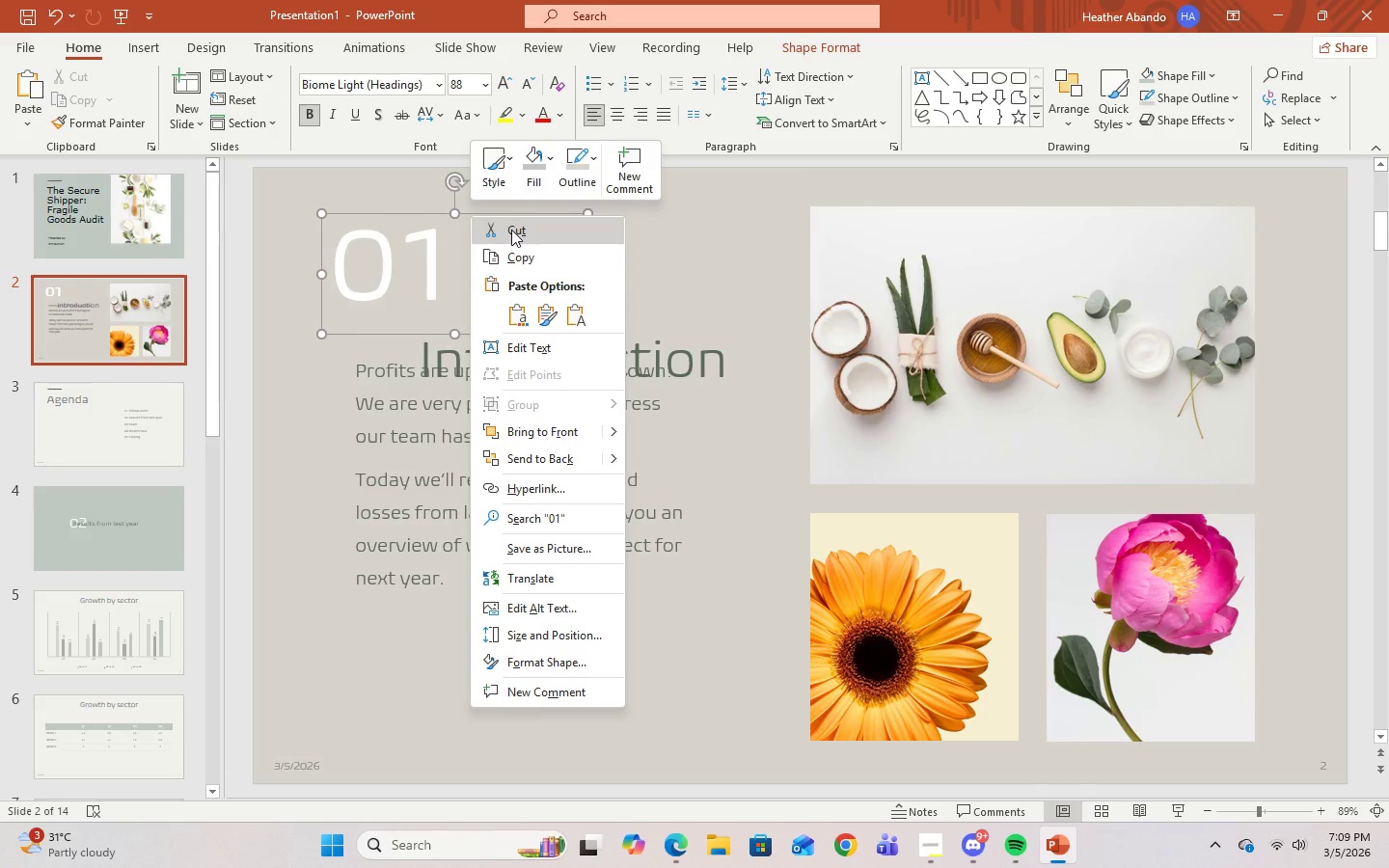 
left_click([511, 230])
 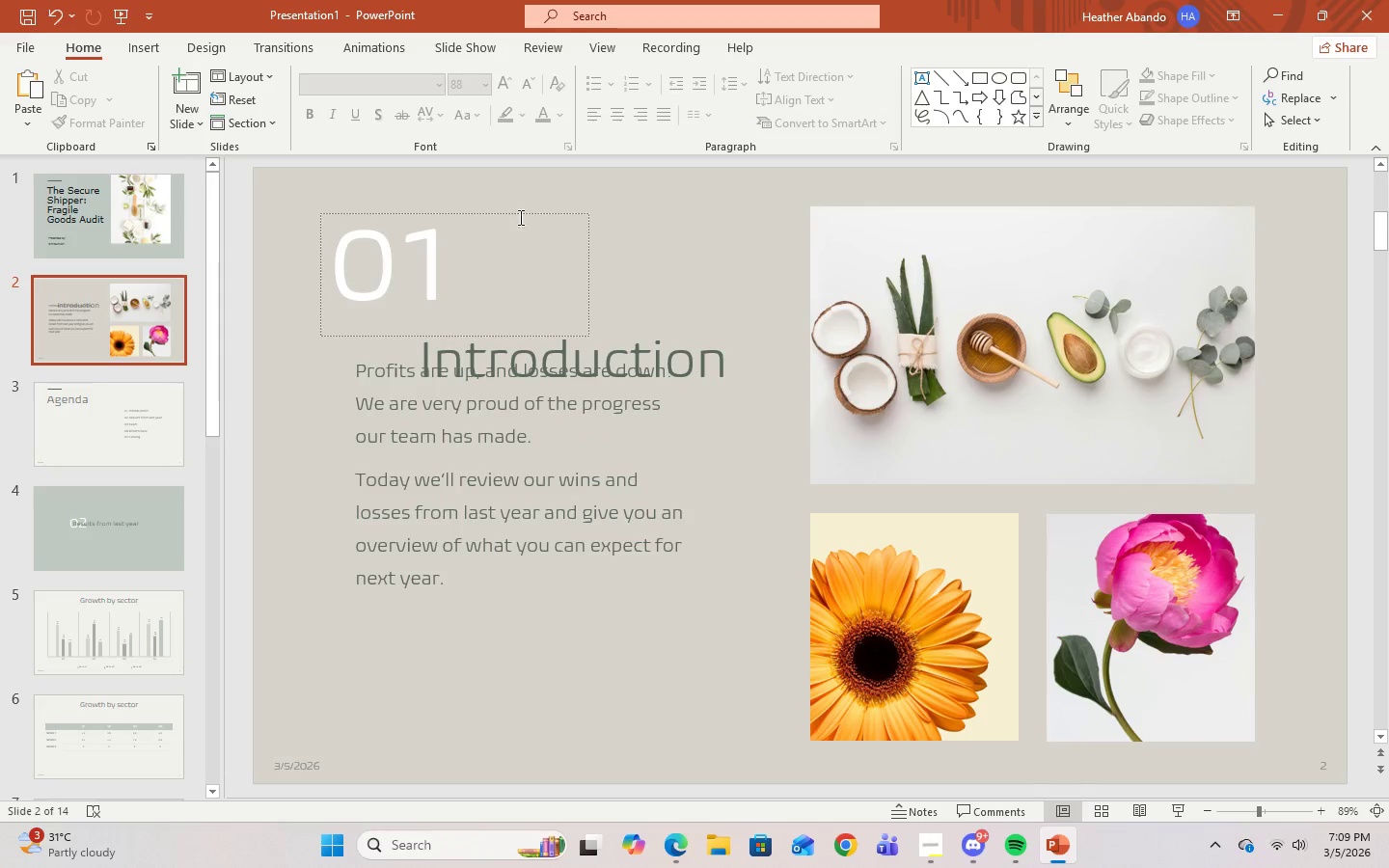 
right_click([519, 213])
 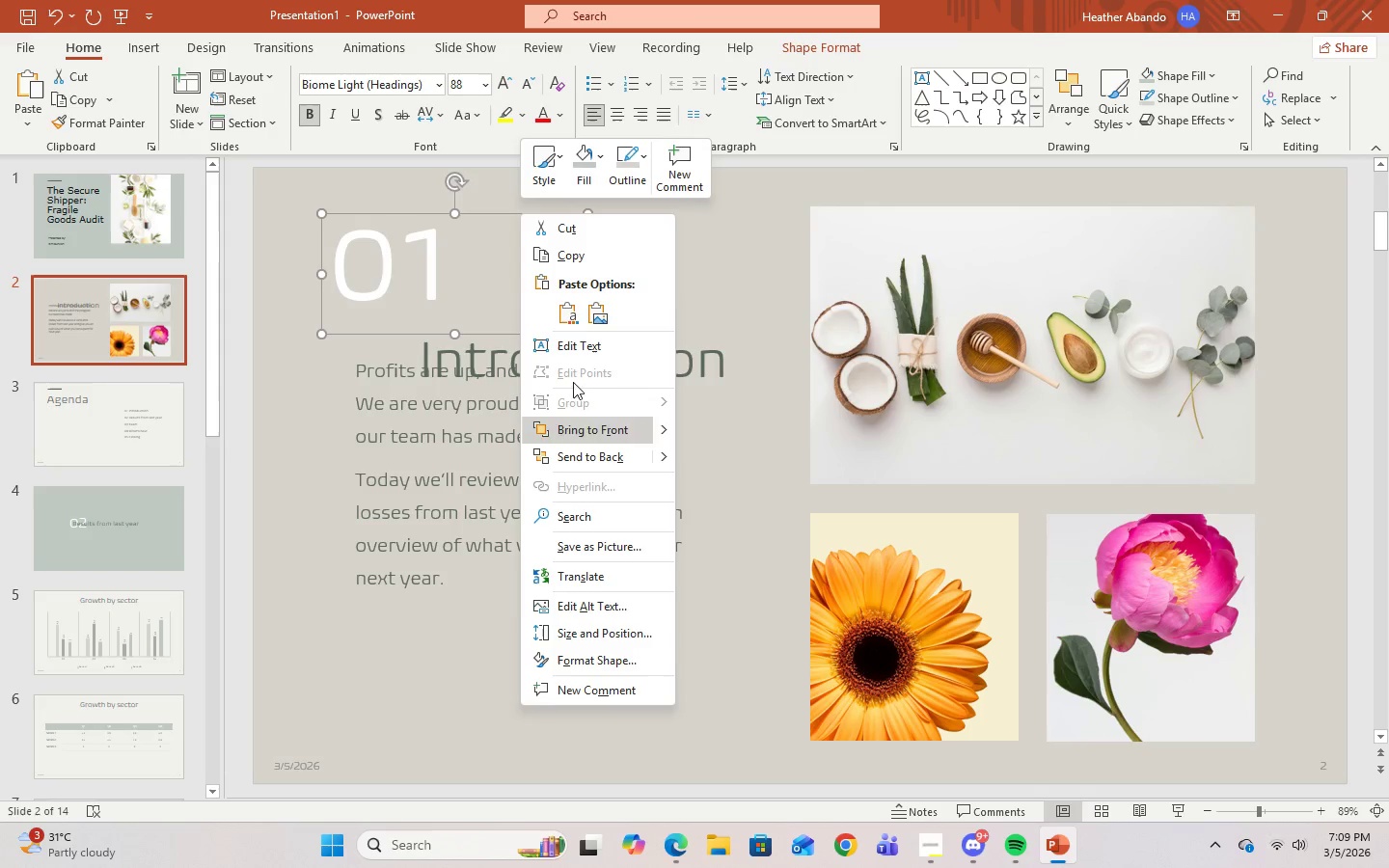 
left_click([560, 240])
 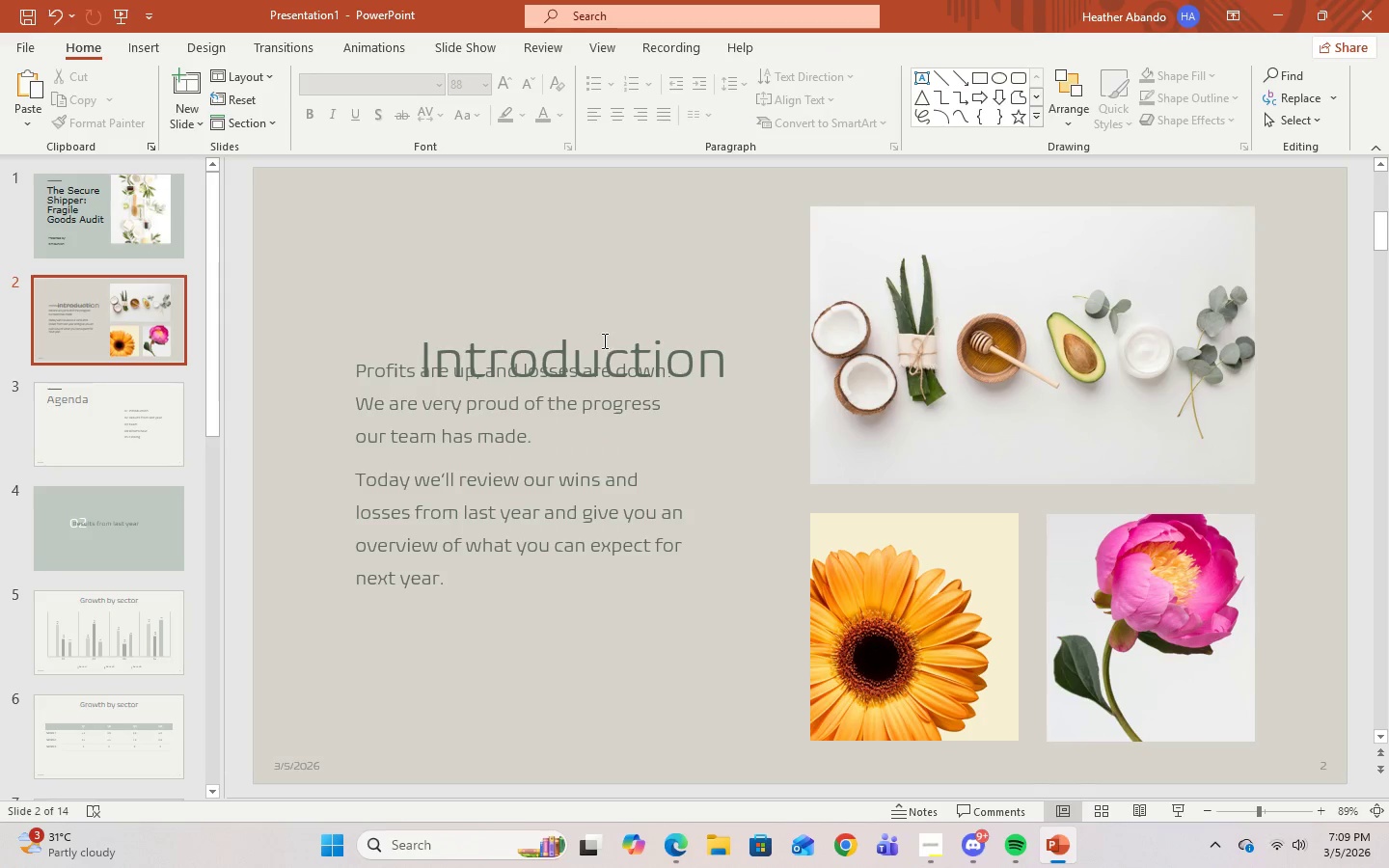 
left_click([603, 362])
 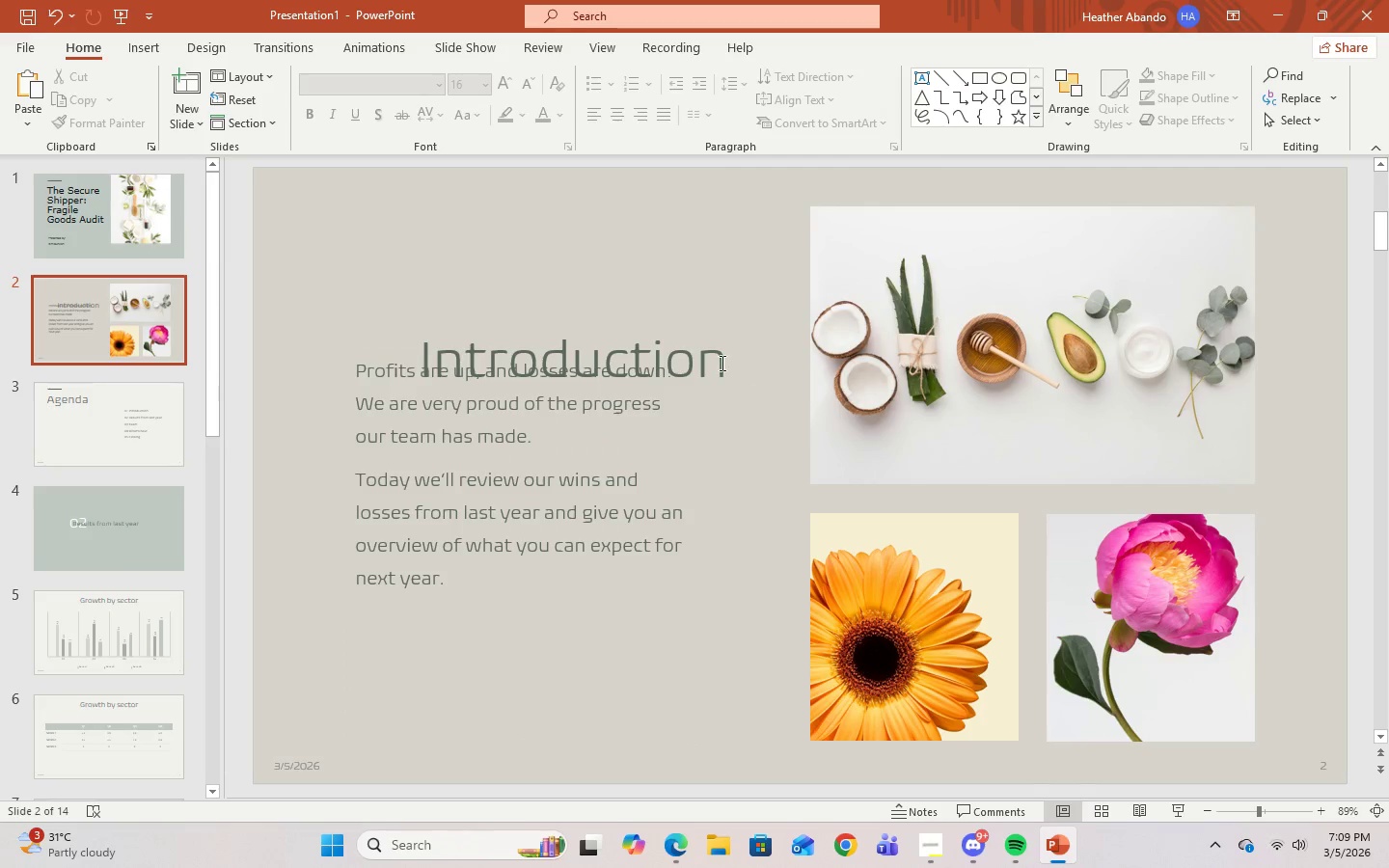 
double_click([711, 351])
 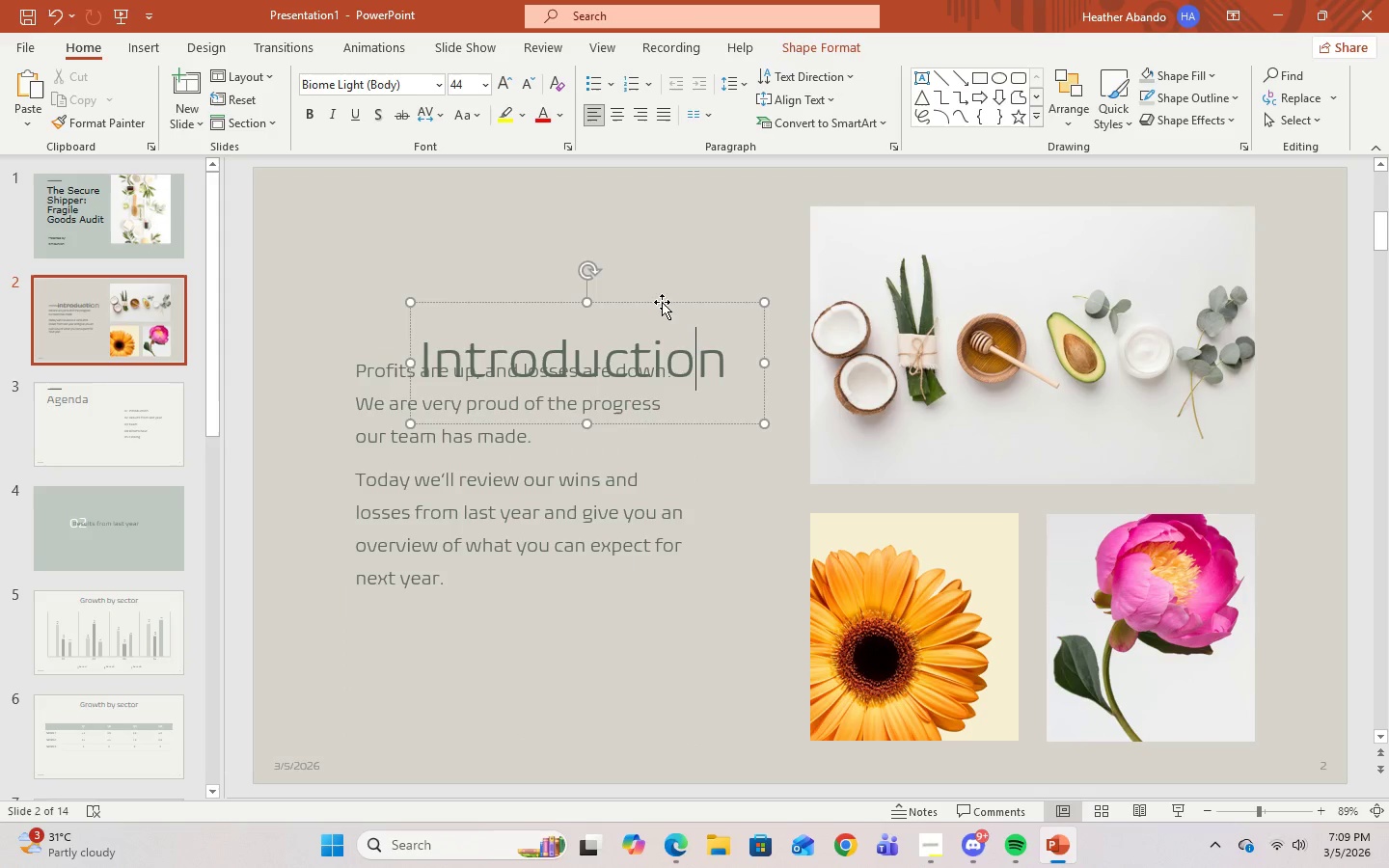 
left_click_drag(start_coordinate=[662, 302], to_coordinate=[600, 224])
 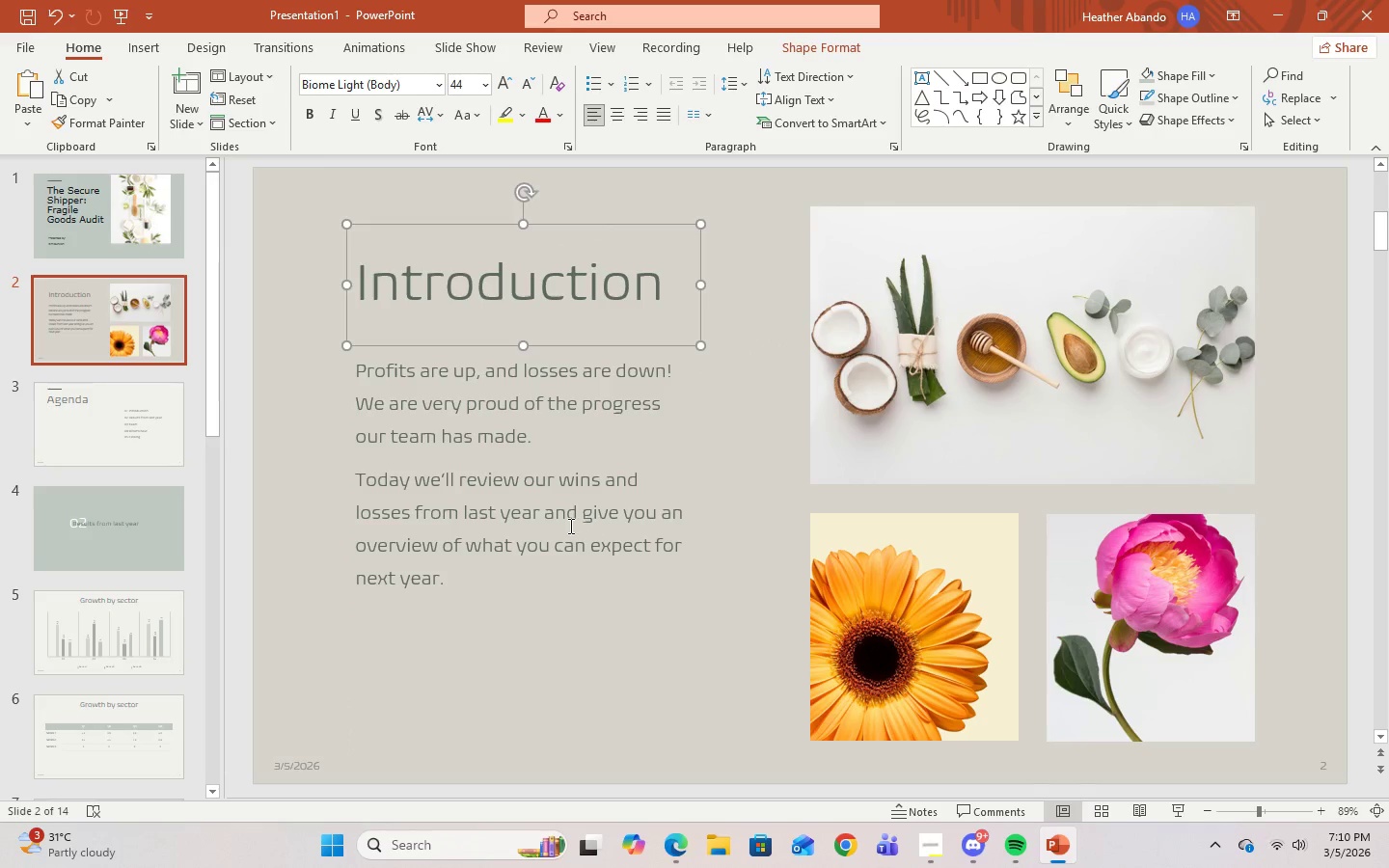 
left_click([573, 515])
 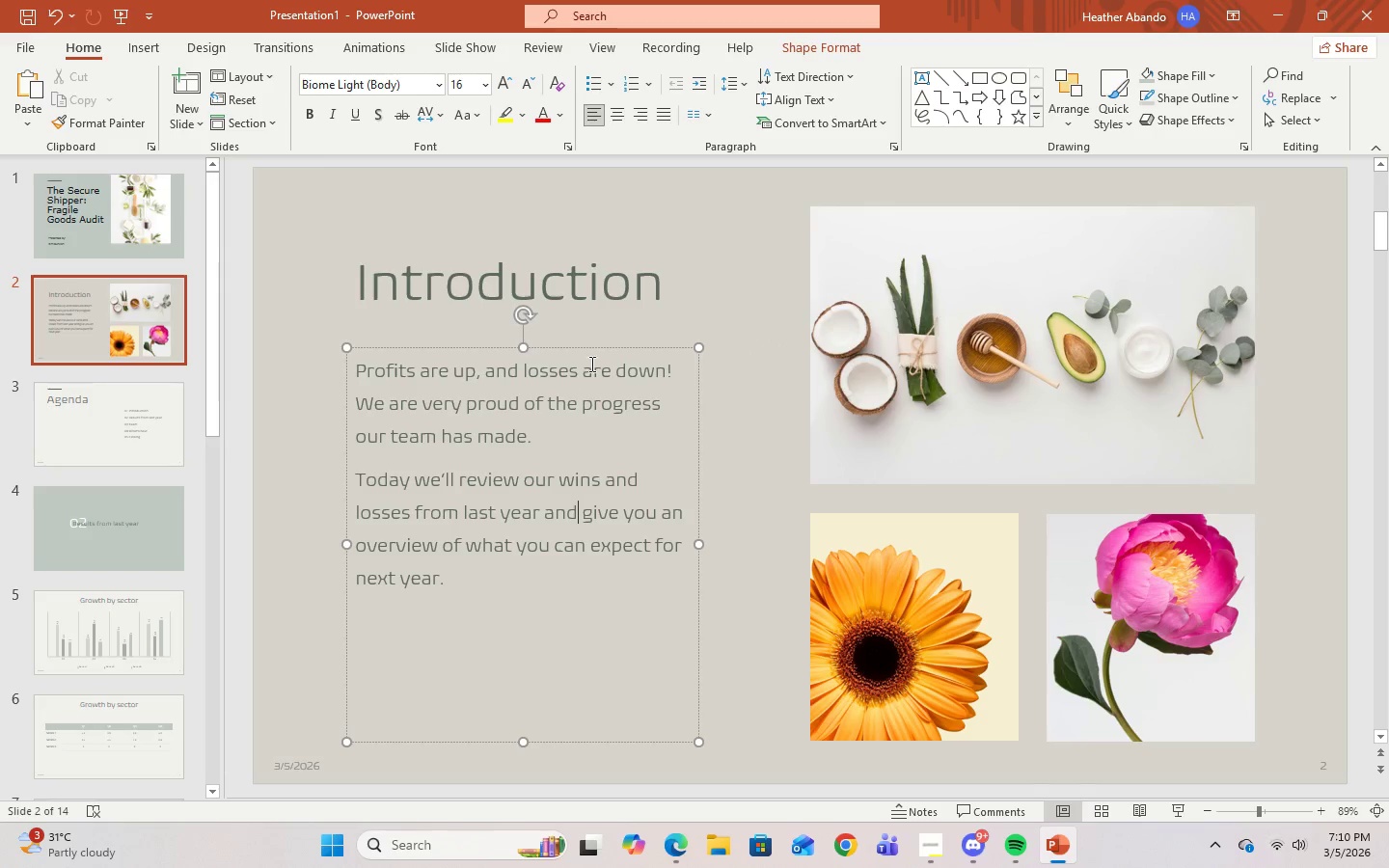 
left_click([625, 286])
 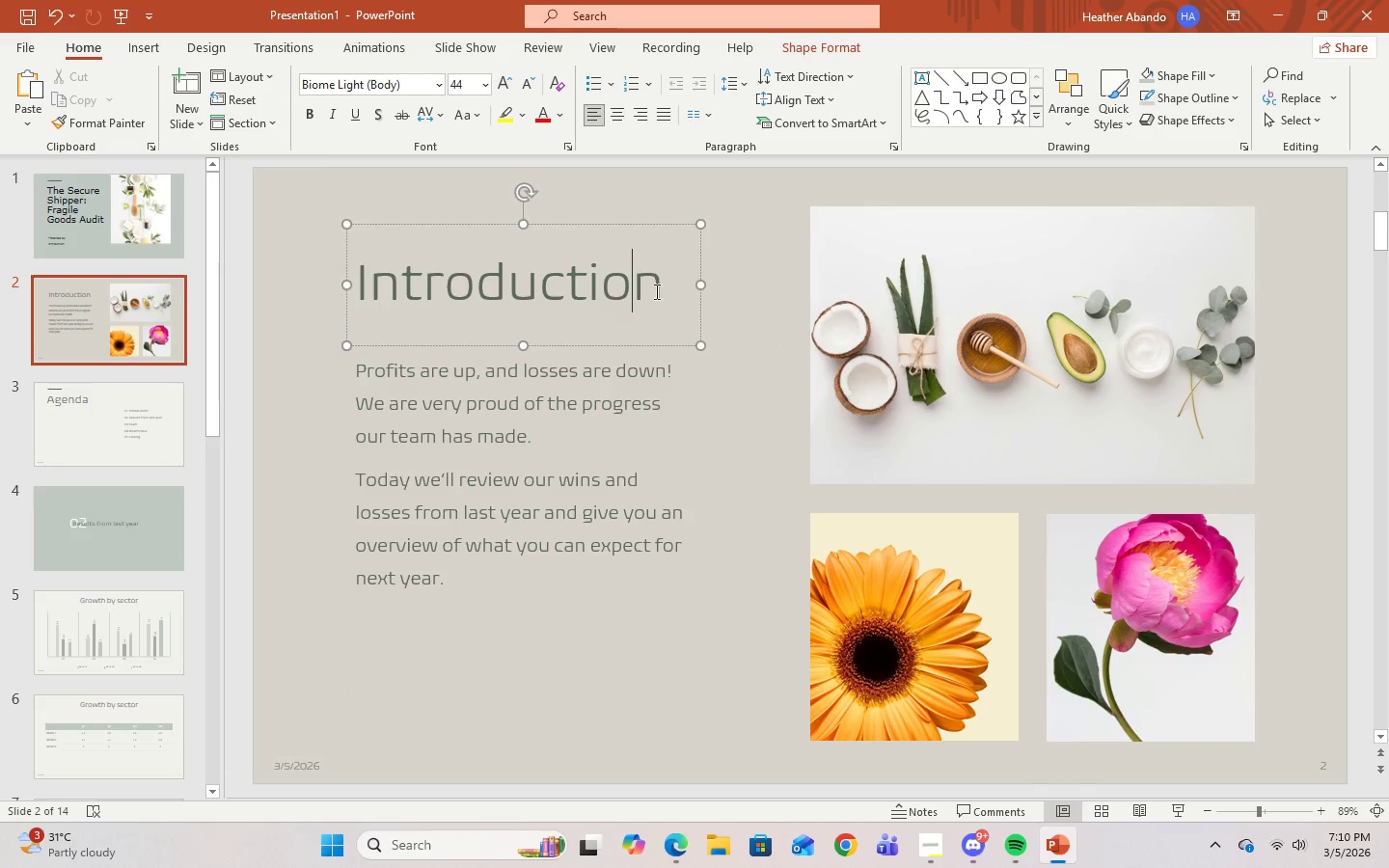 
double_click([657, 291])
 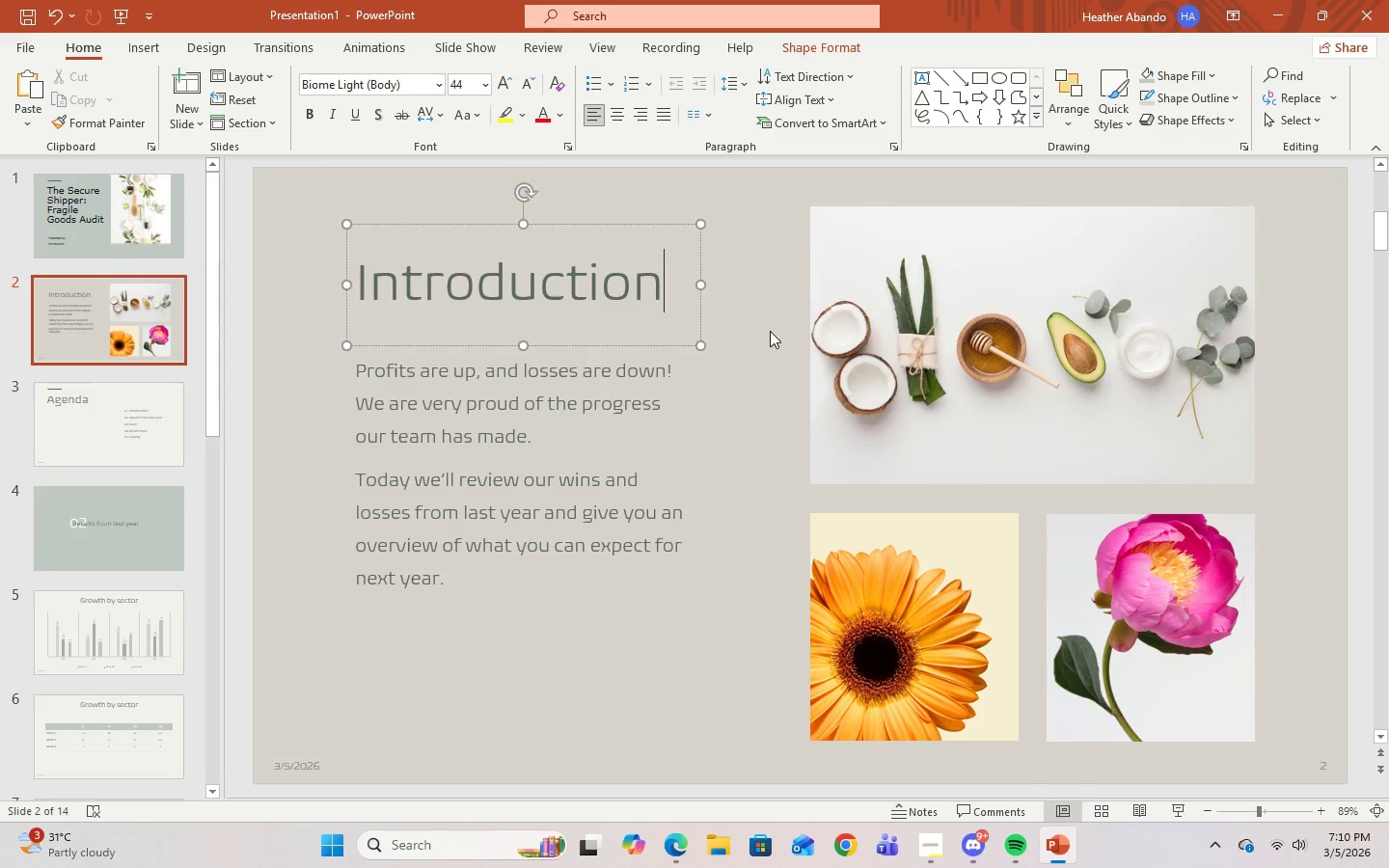 
triple_click([770, 331])
 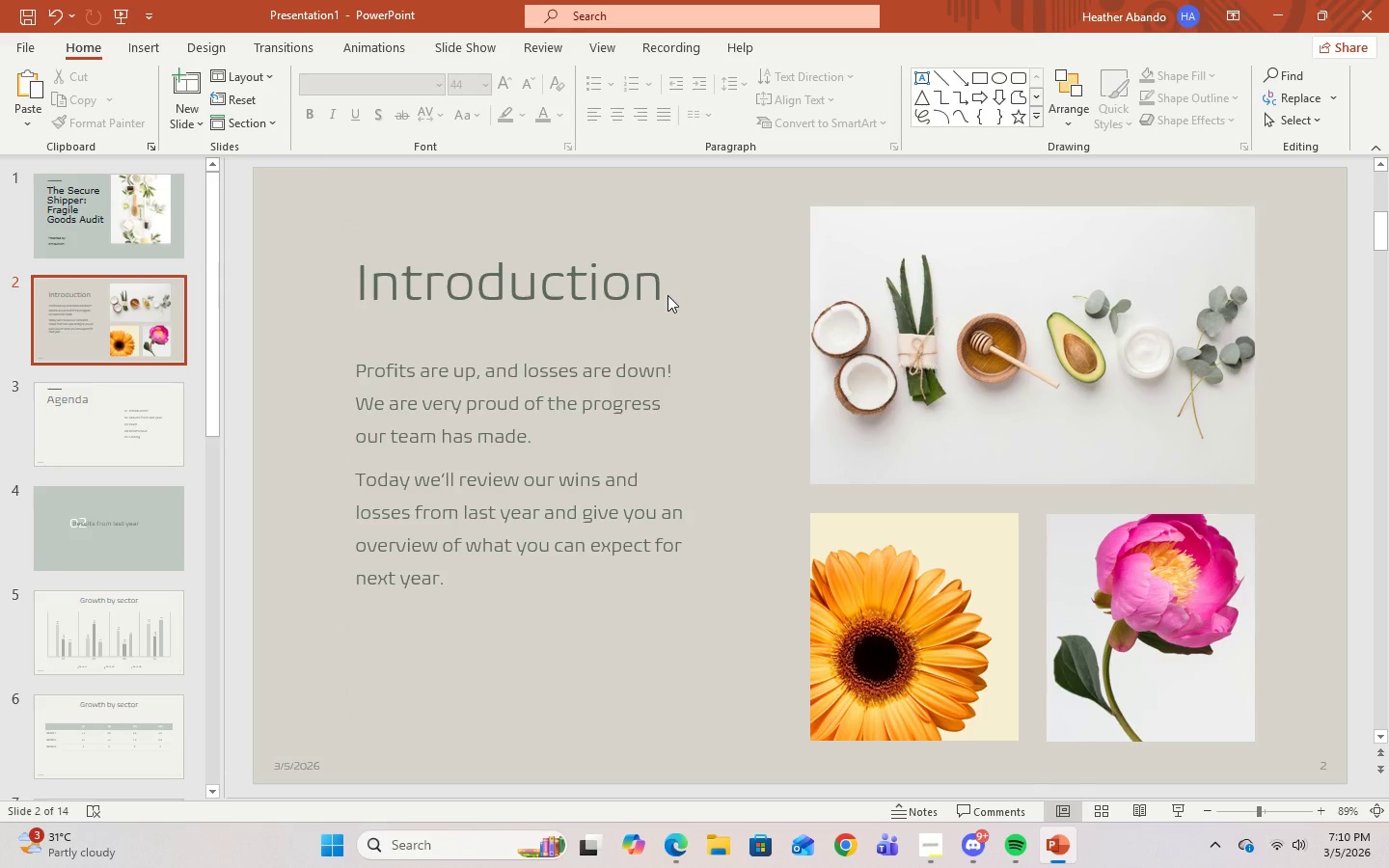 
left_click([665, 295])
 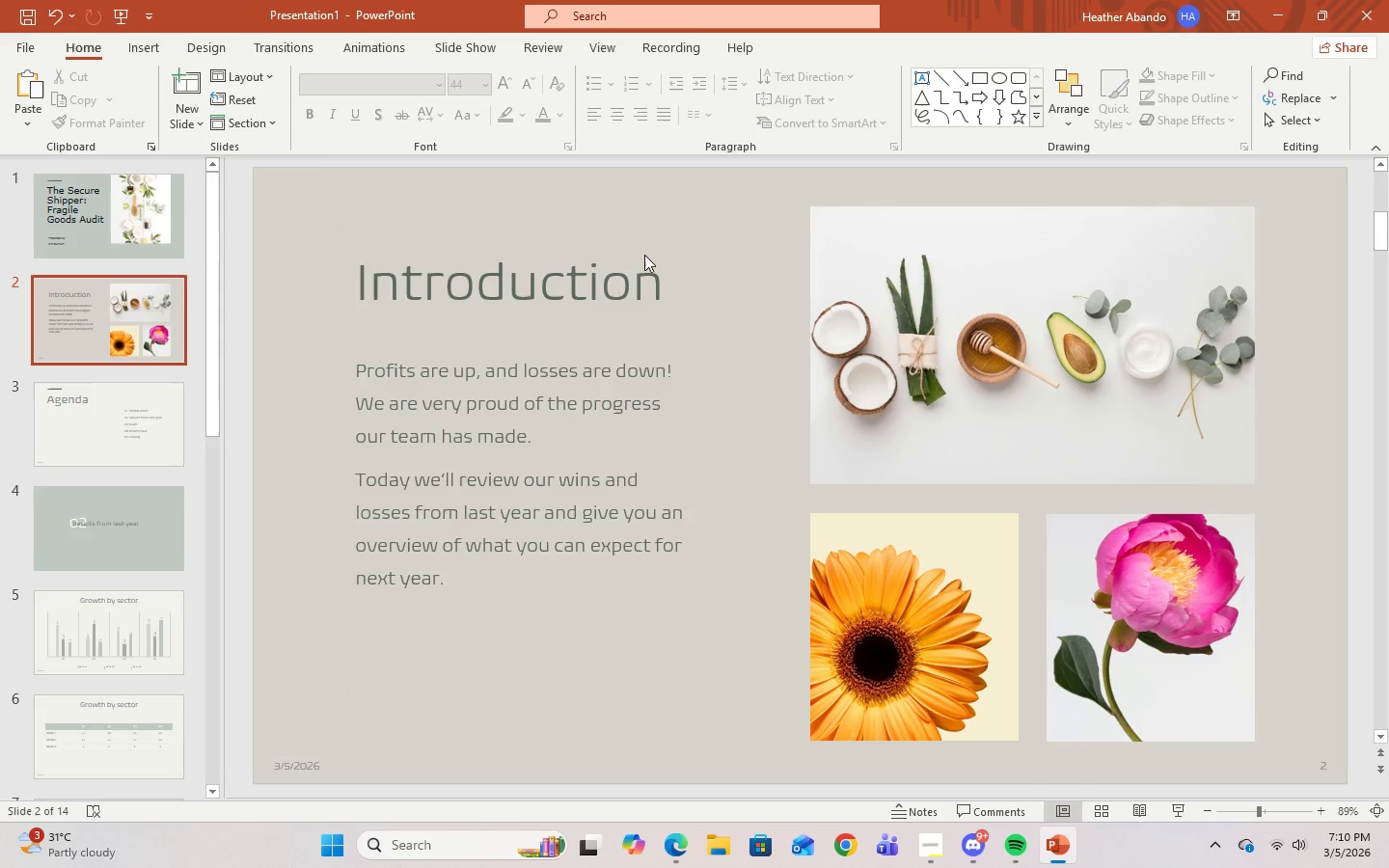 
left_click([643, 253])
 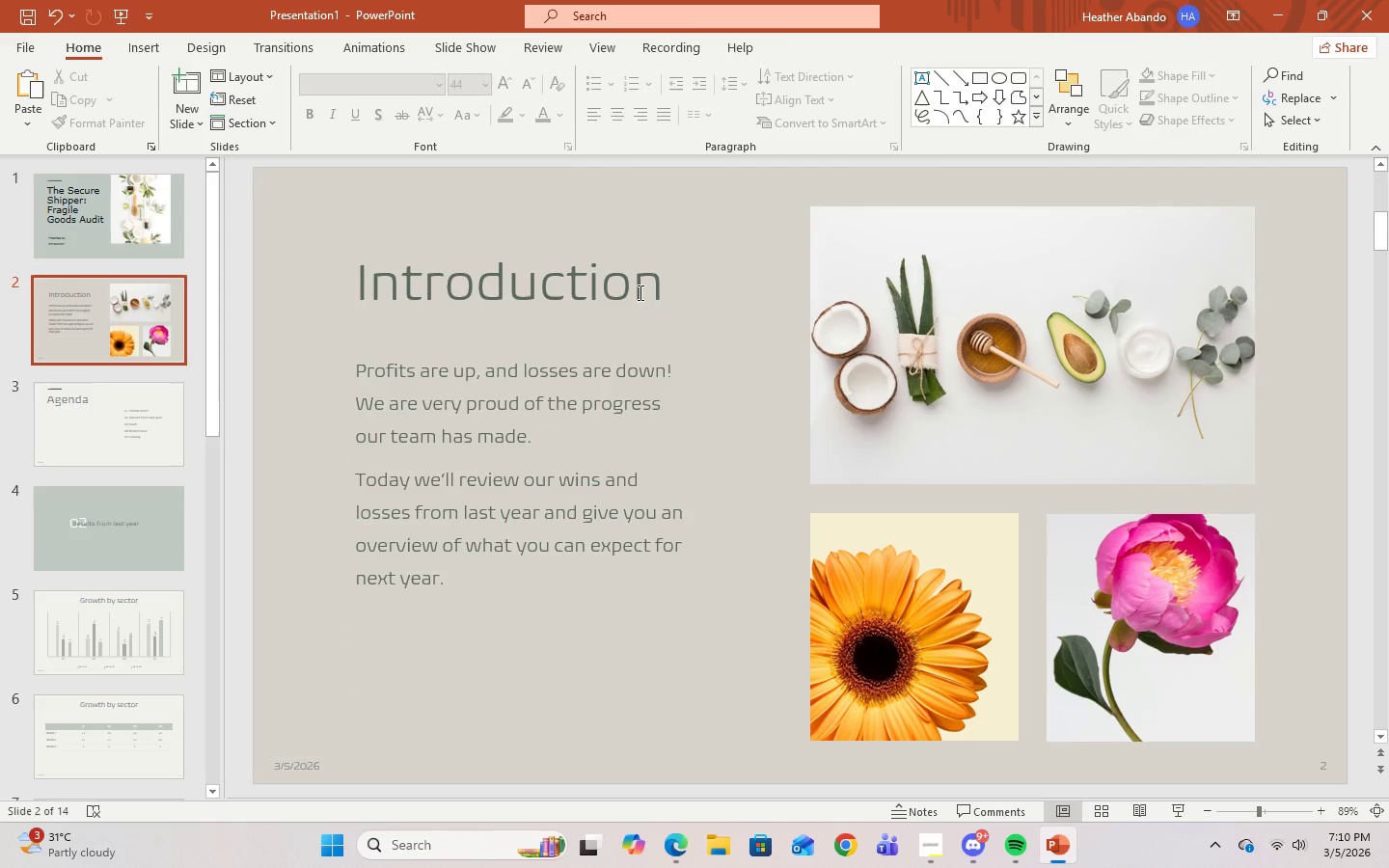 
left_click([639, 292])
 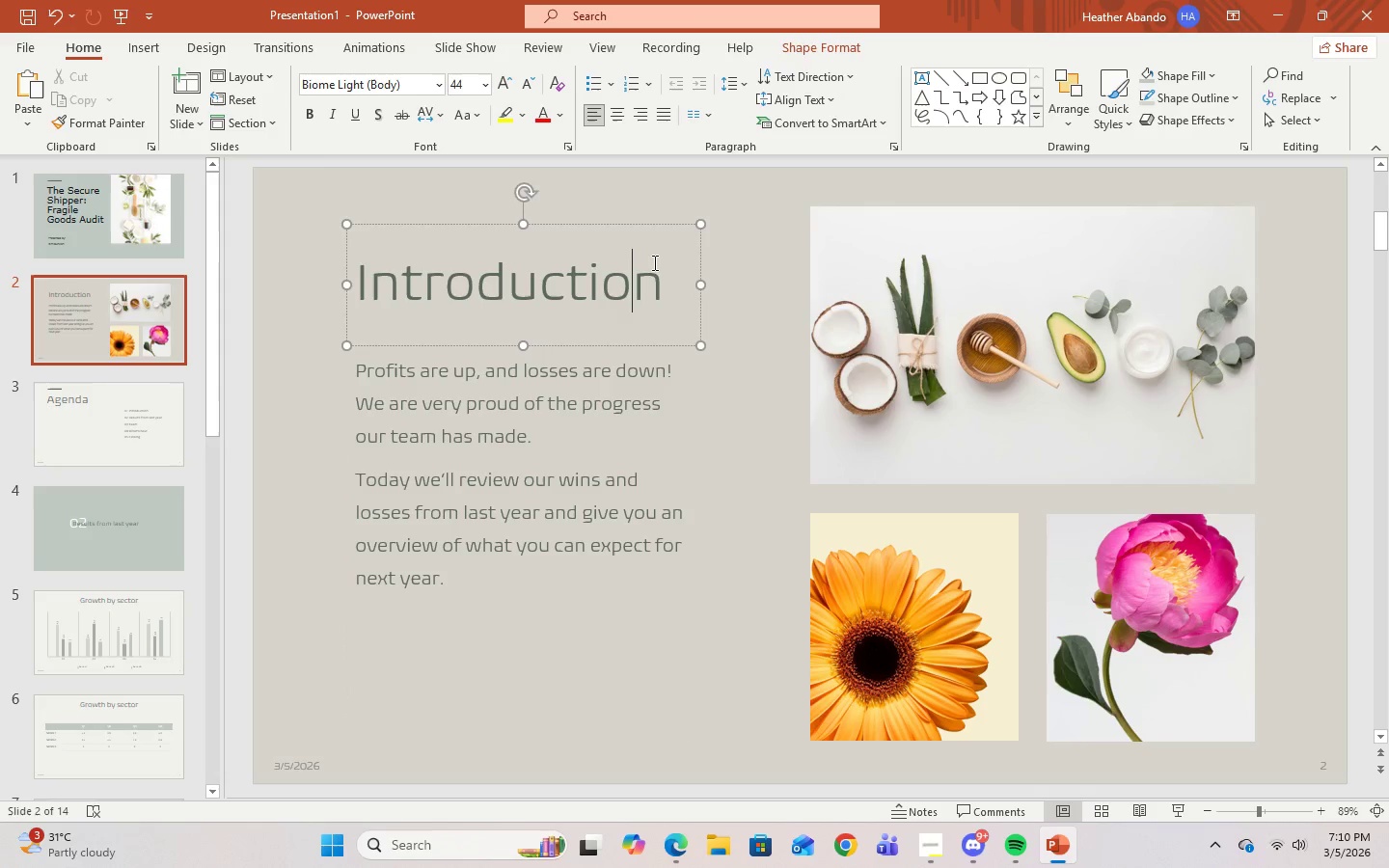 
left_click([660, 263])
 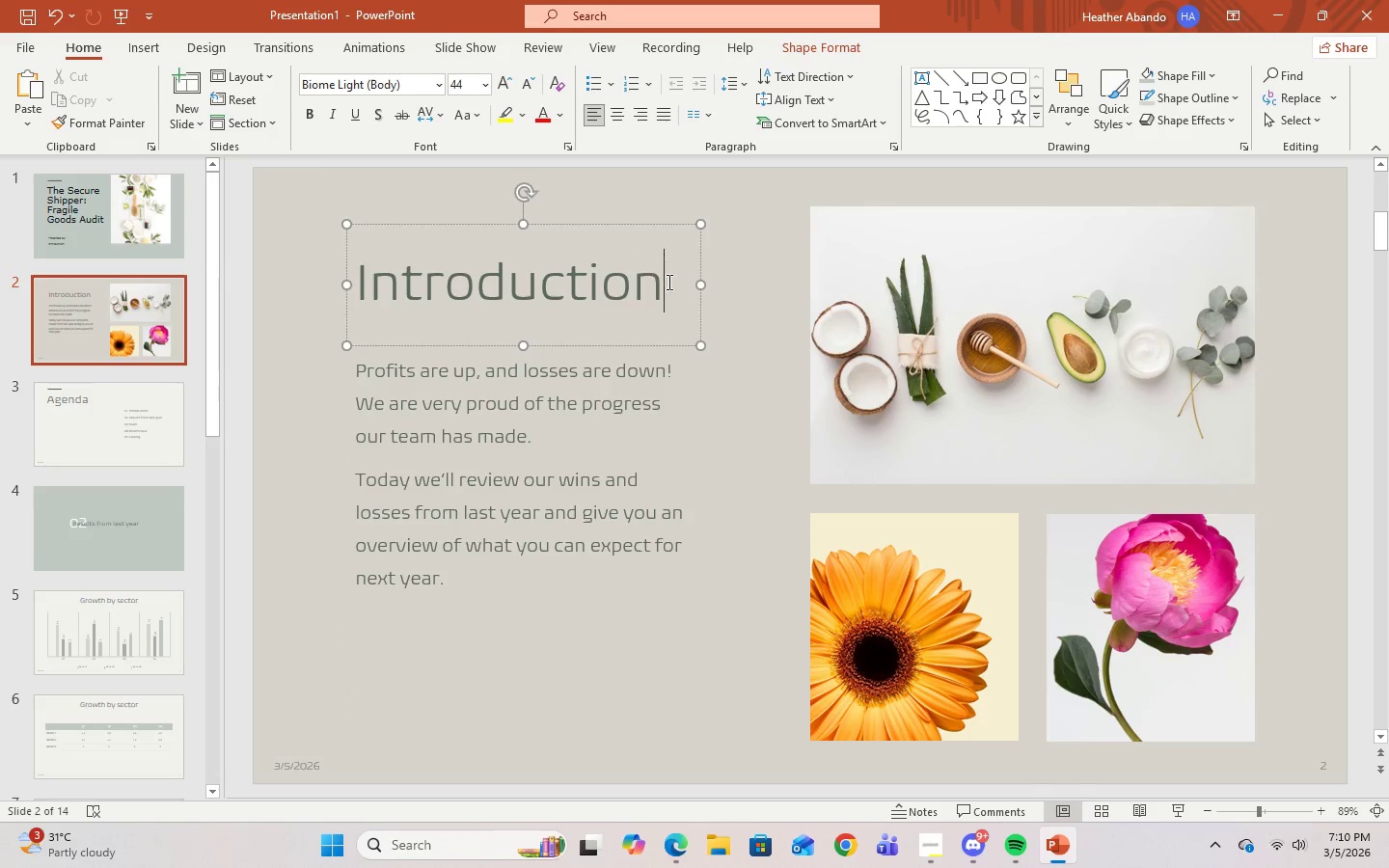 
left_click_drag(start_coordinate=[667, 284], to_coordinate=[401, 276])
 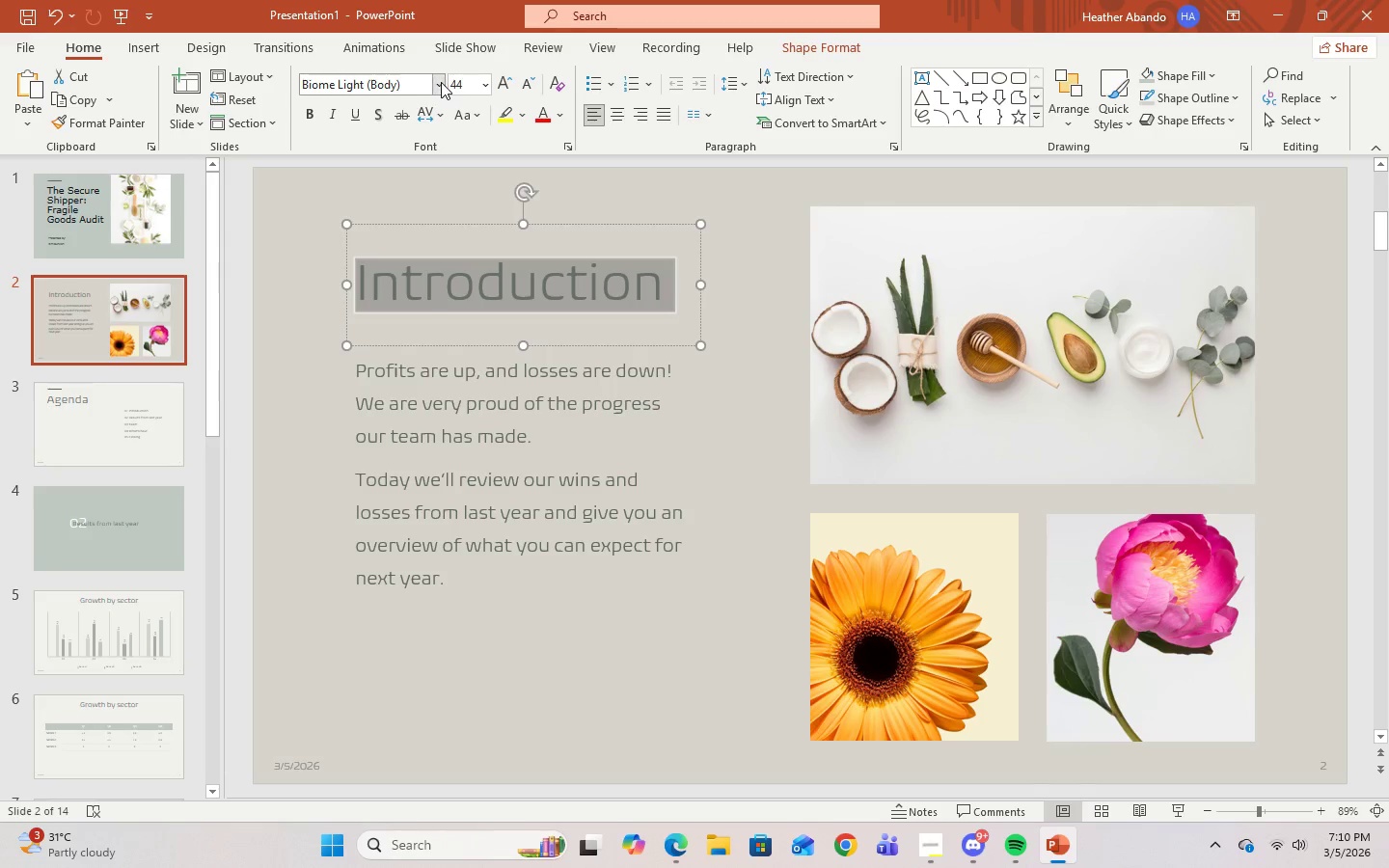 
left_click([440, 82])
 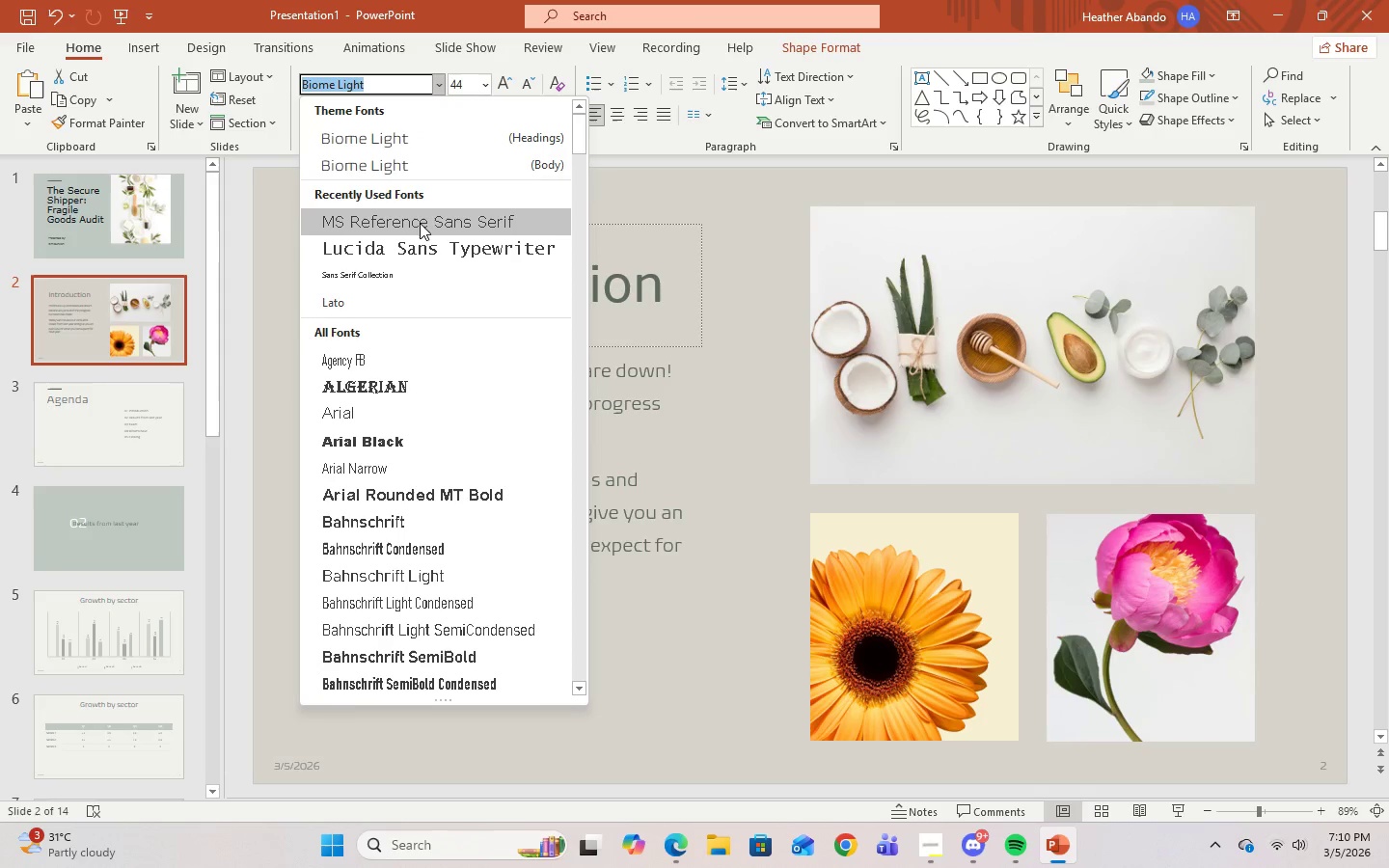 
left_click([420, 223])
 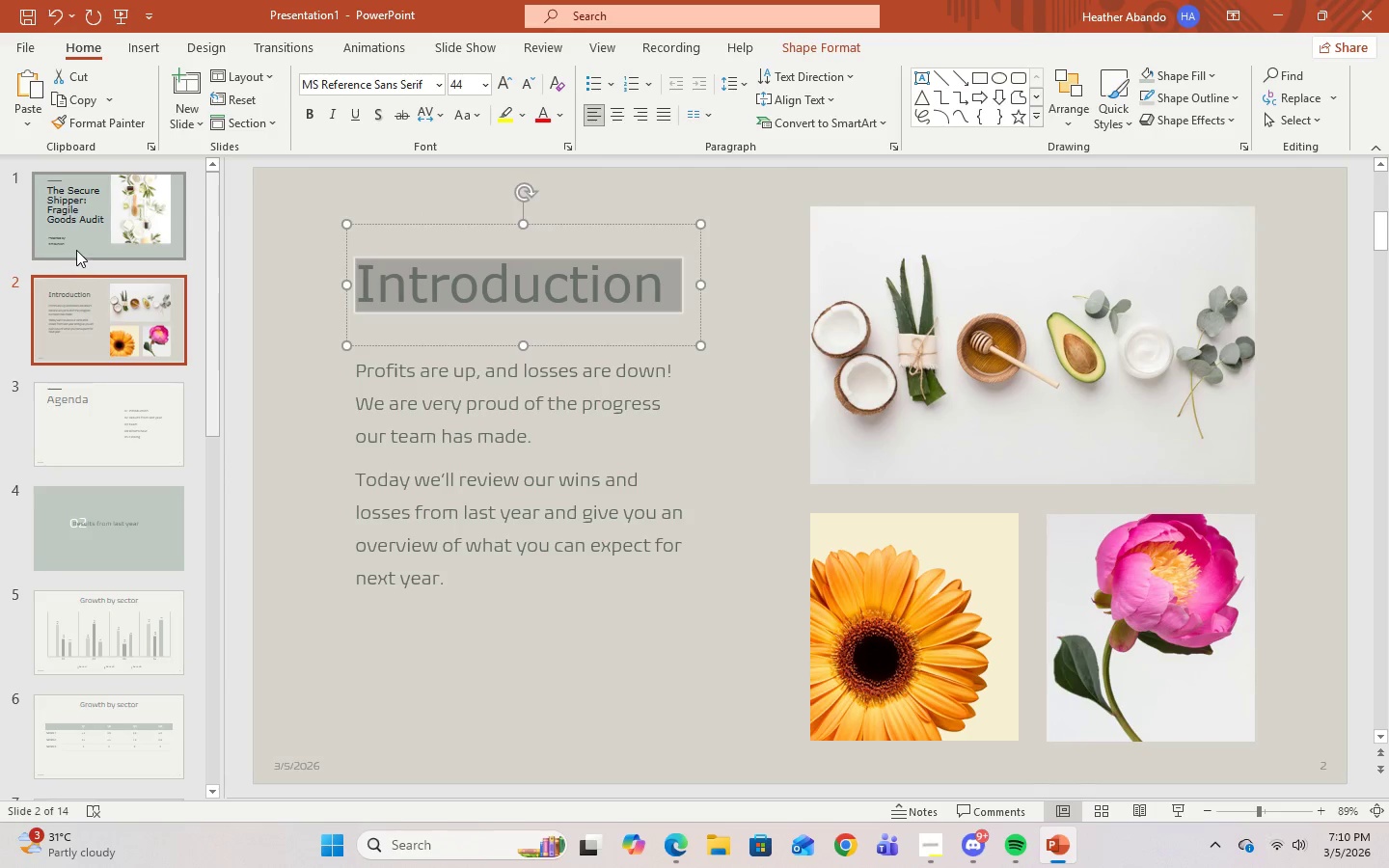 
left_click([624, 559])
 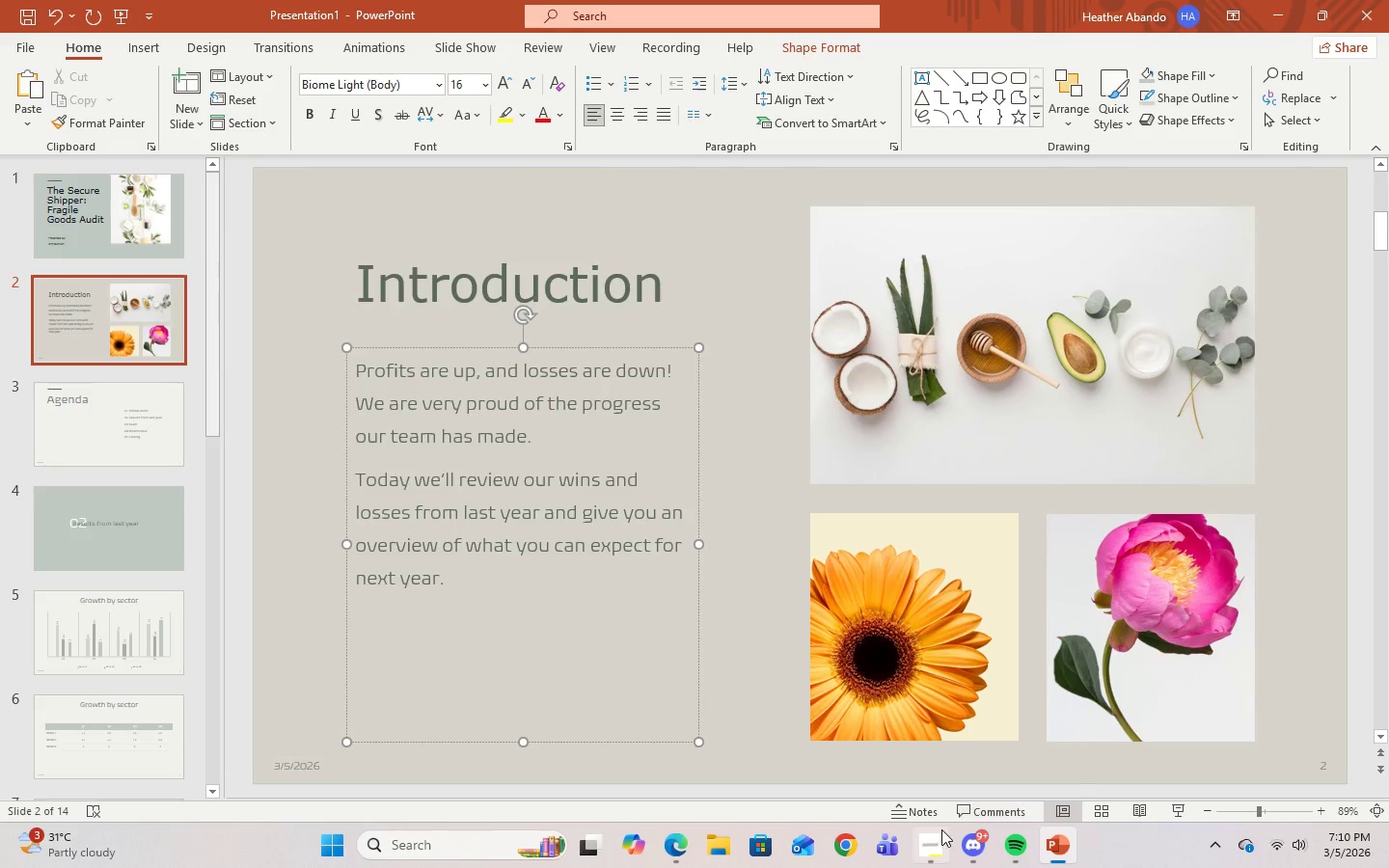 
left_click([940, 843])